 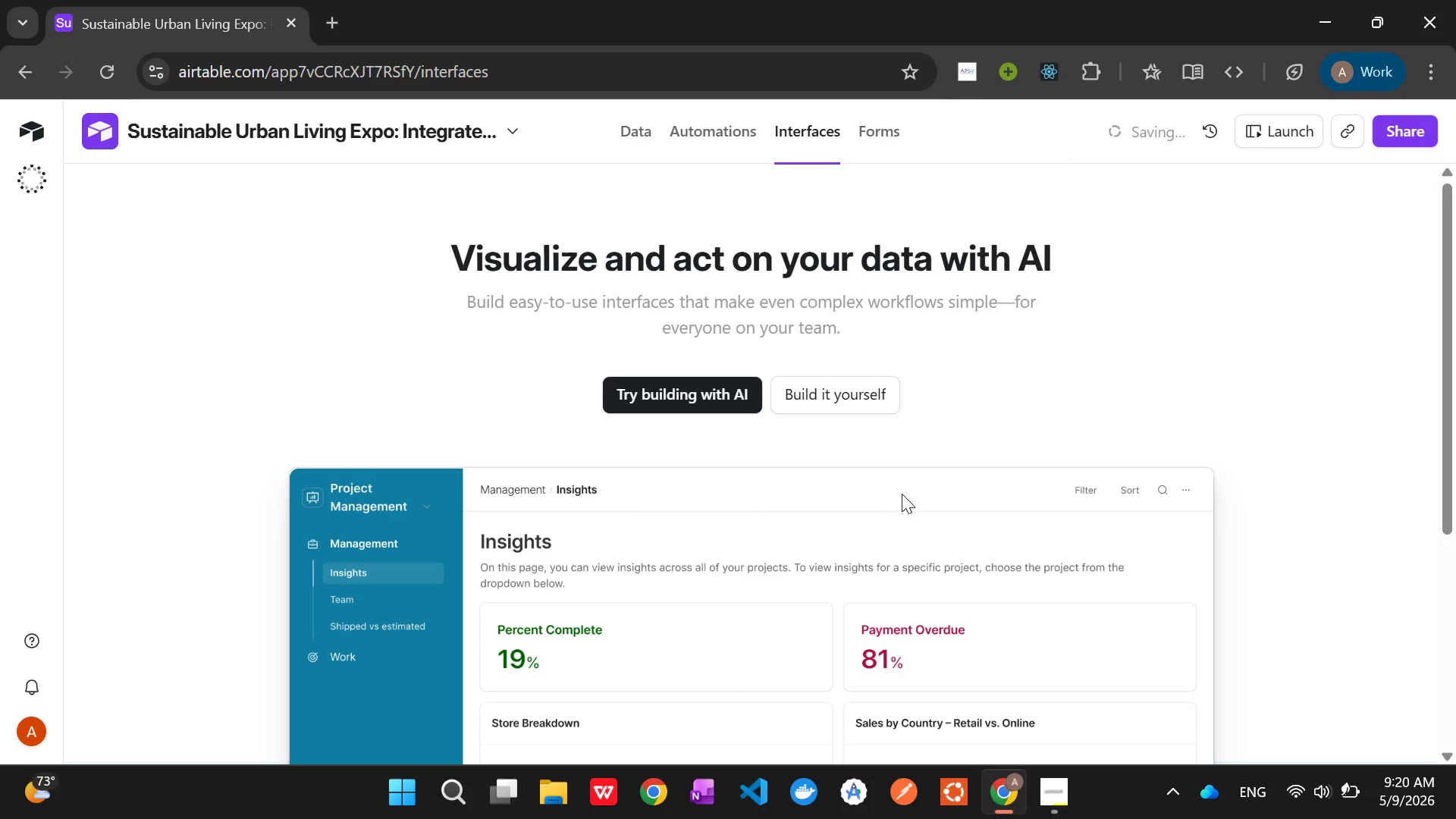 
left_click([837, 391])
 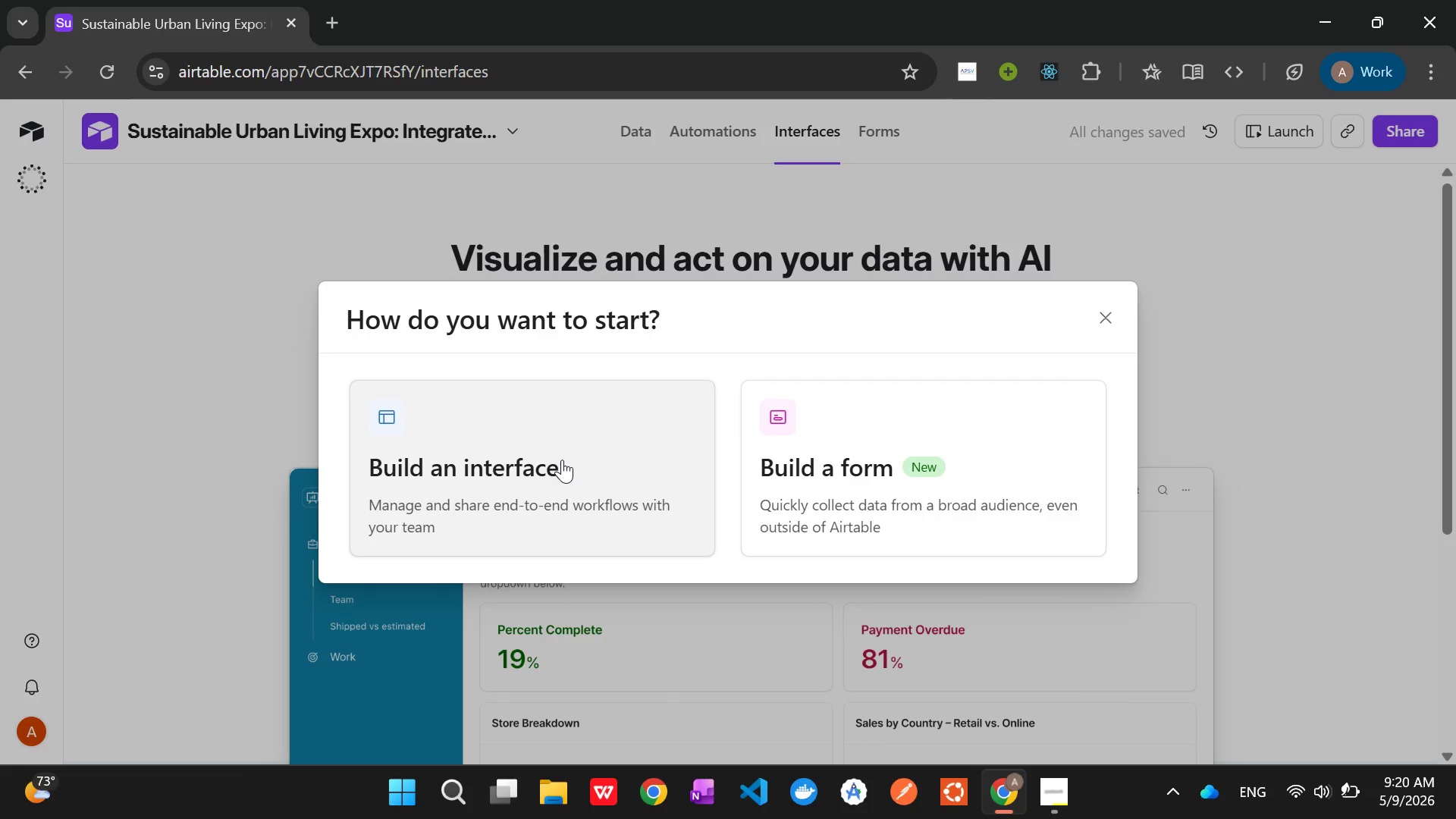 
left_click([562, 460])
 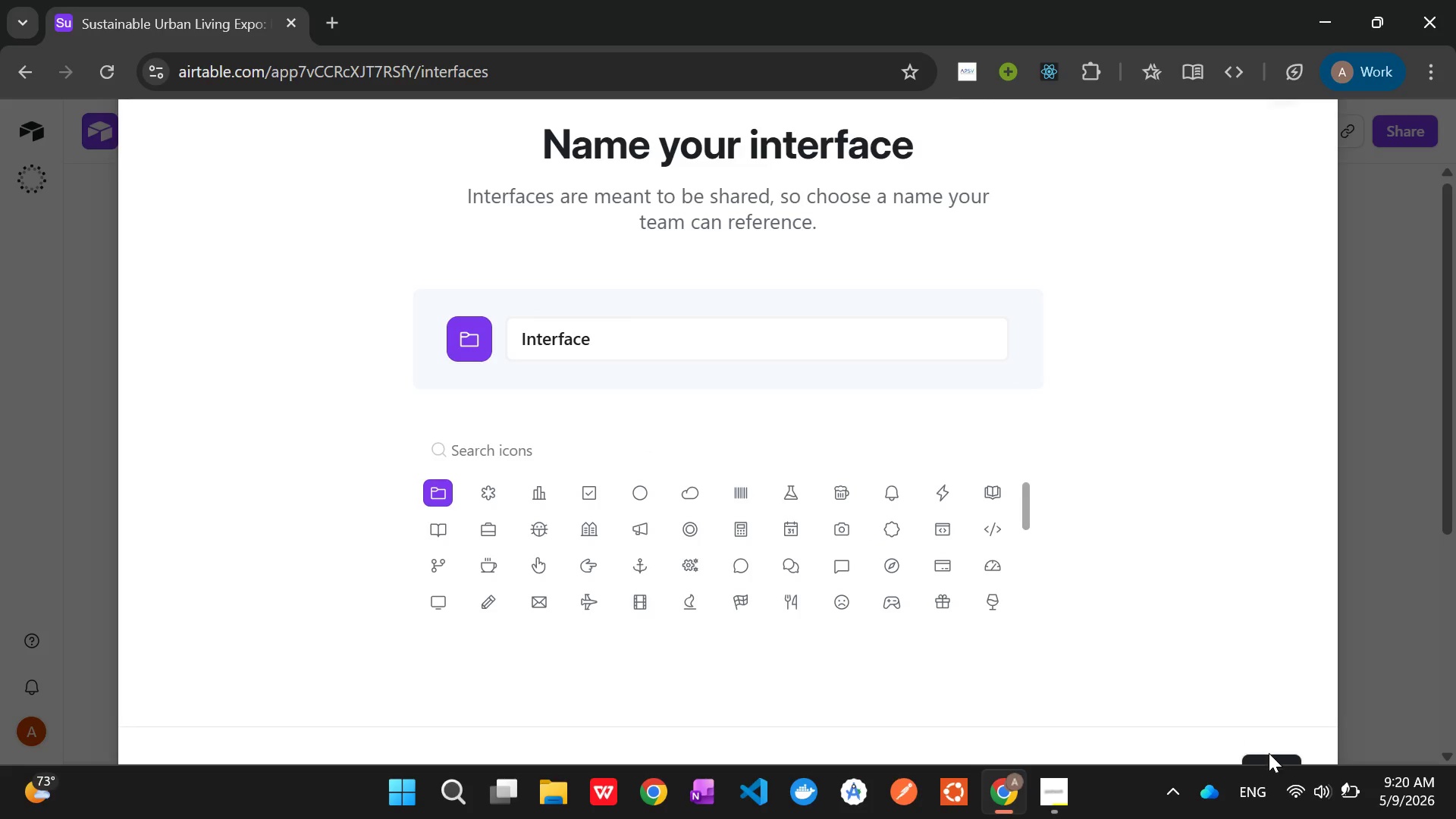 
left_click([1277, 758])
 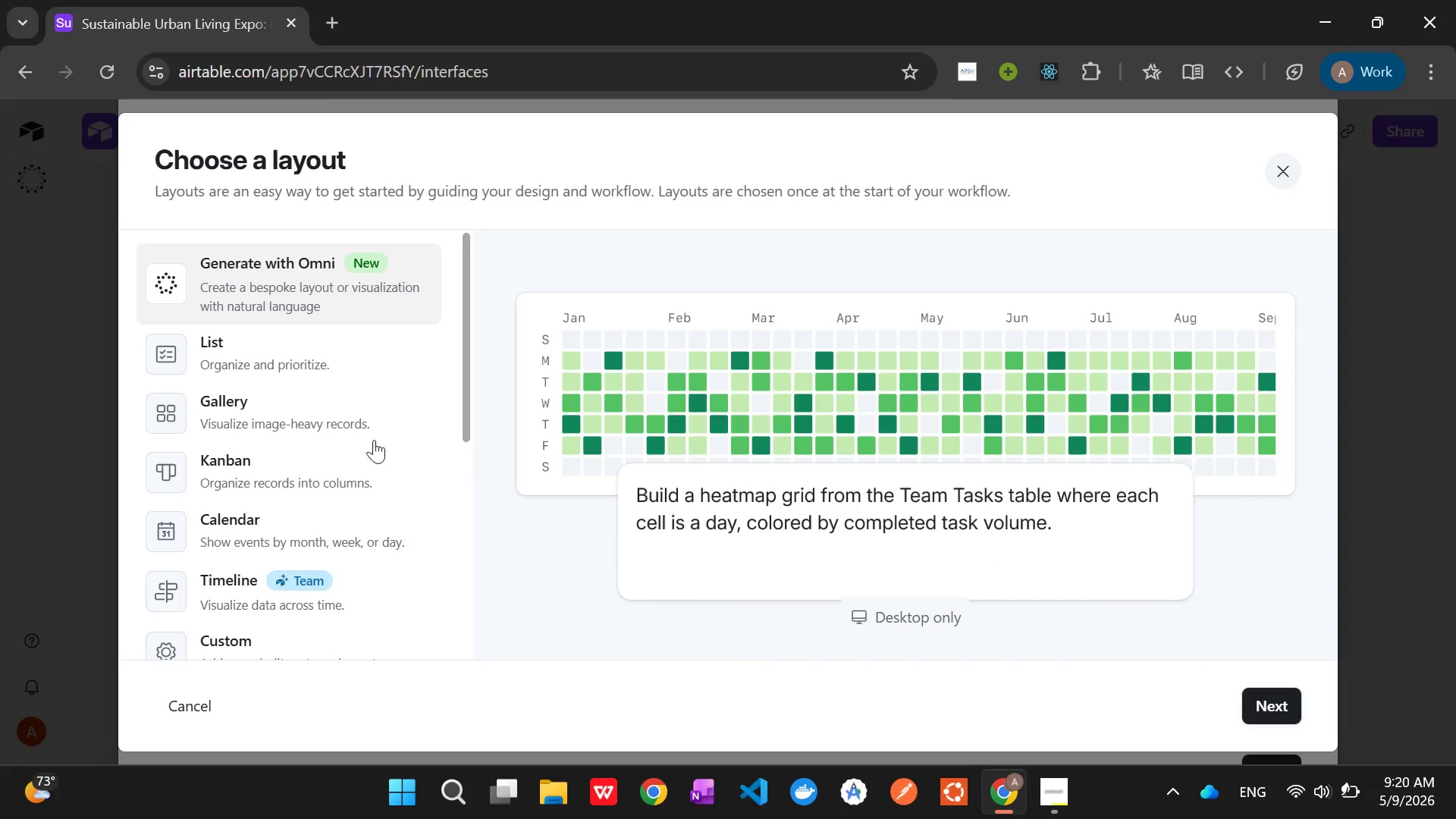 
scroll: coordinate [242, 428], scroll_direction: down, amount: 15.0
 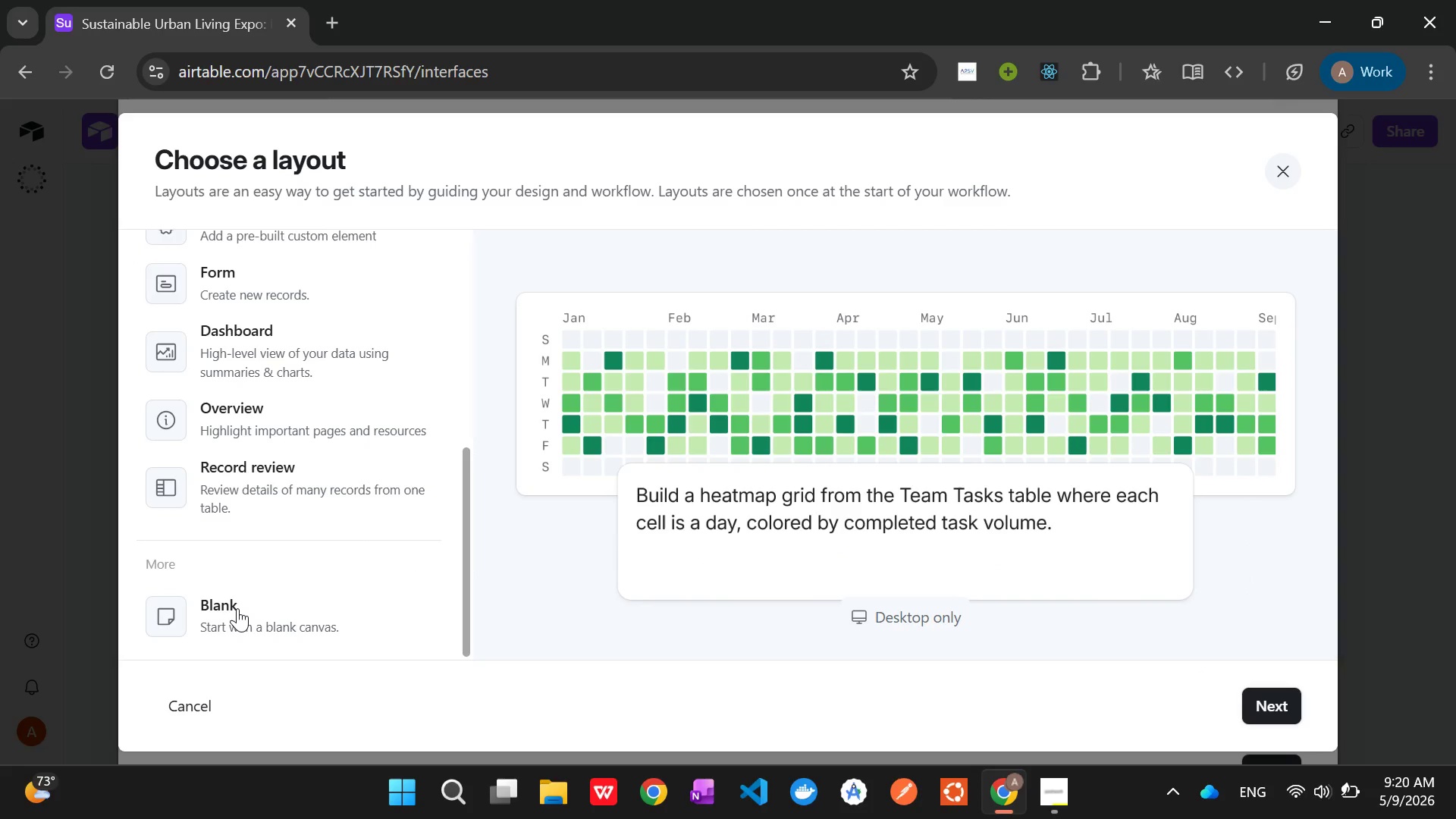 
left_click([237, 608])
 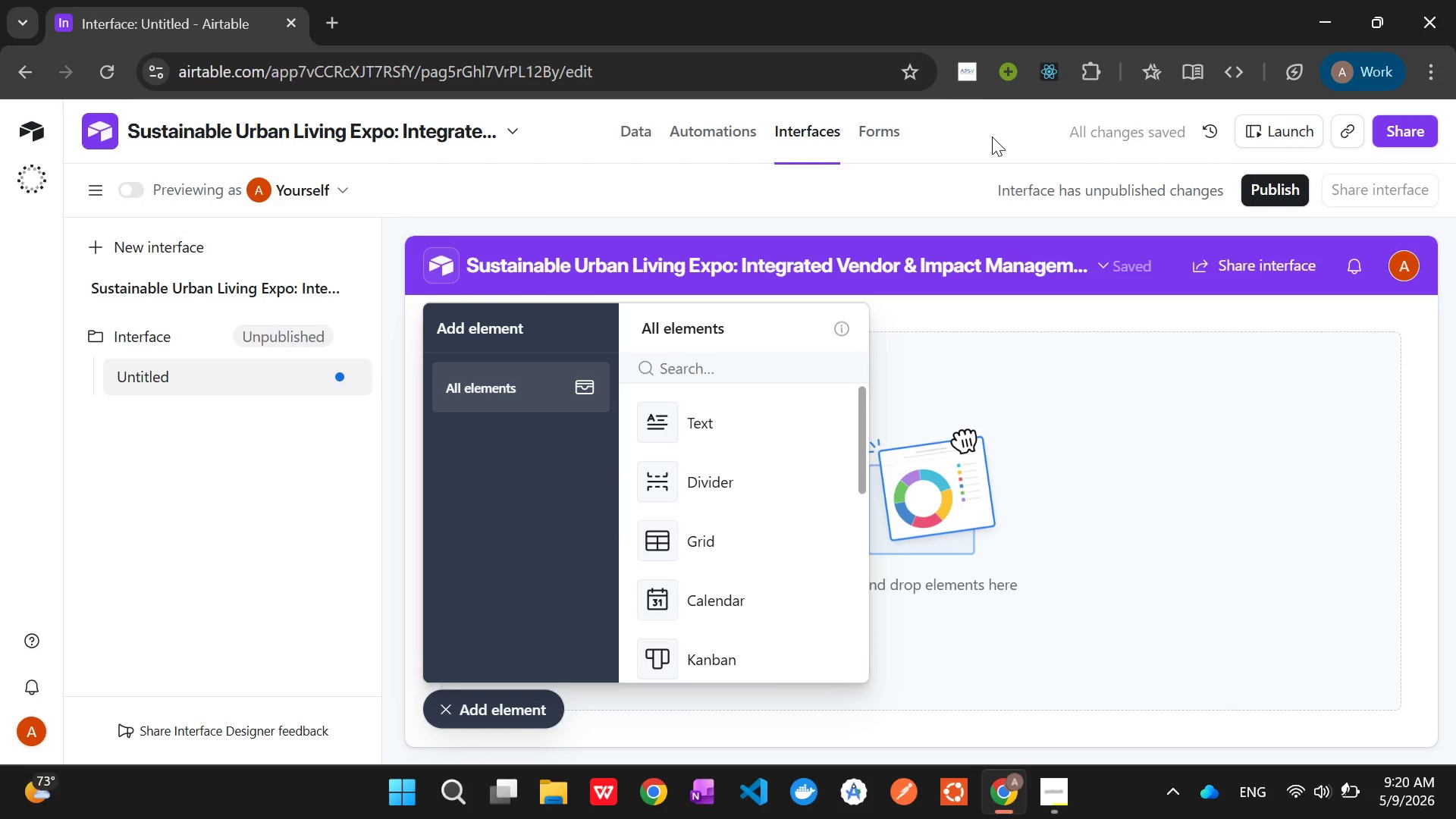 
wait(11.11)
 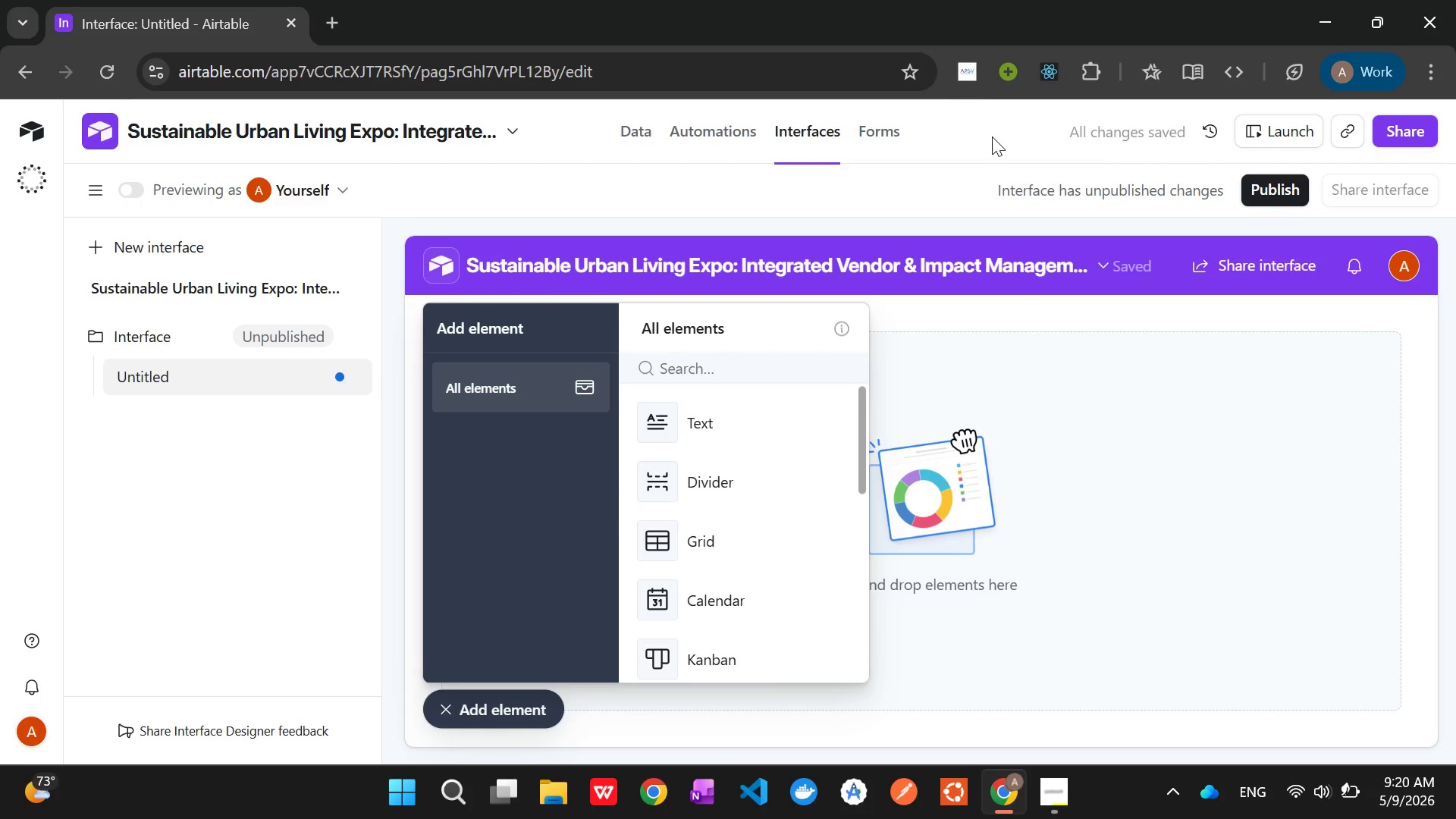 
scroll: coordinate [726, 492], scroll_direction: up, amount: 2.0
 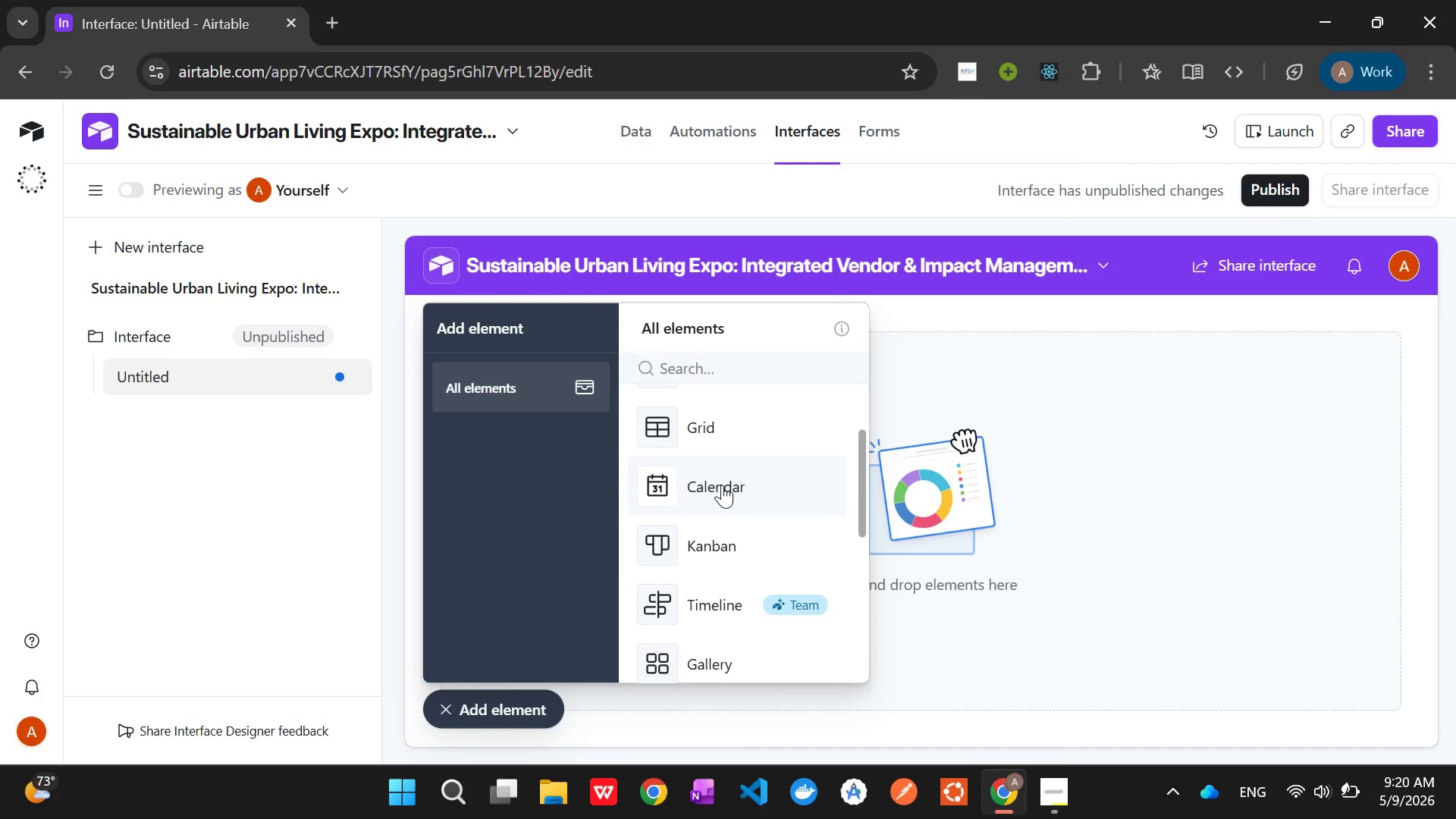 
scroll: coordinate [722, 485], scroll_direction: down, amount: 2.0
 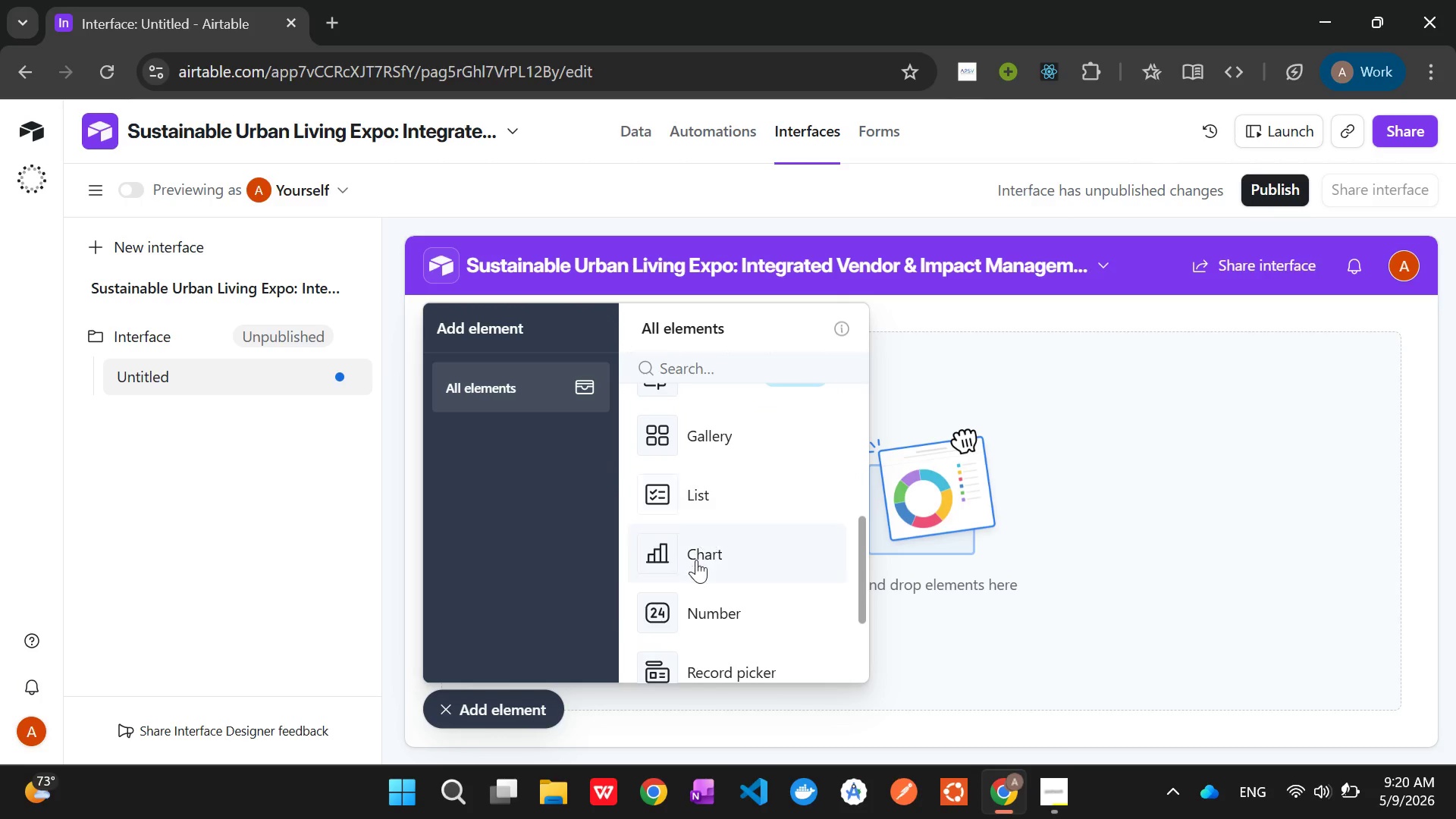 
left_click([696, 560])
 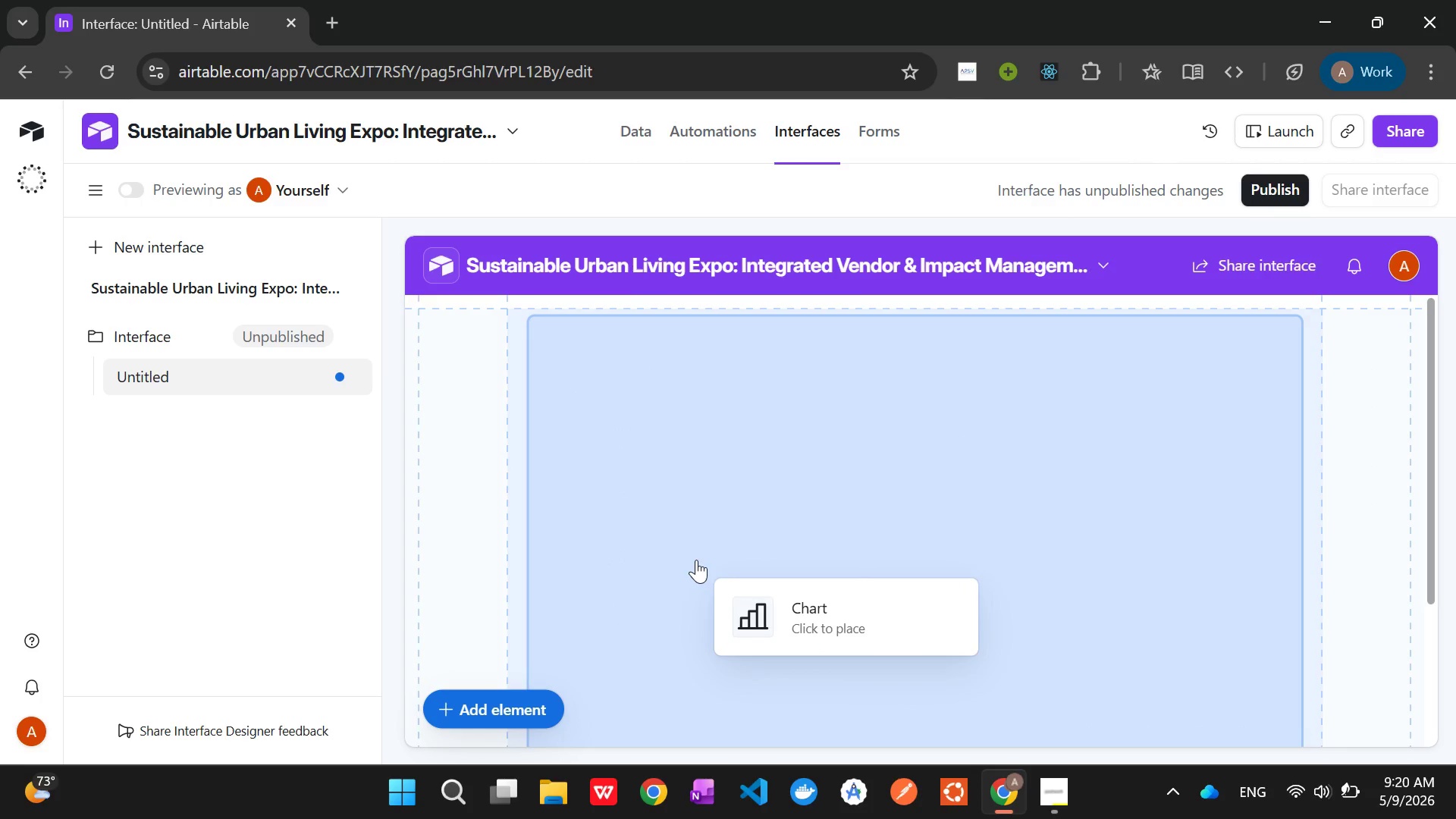 
left_click([721, 541])
 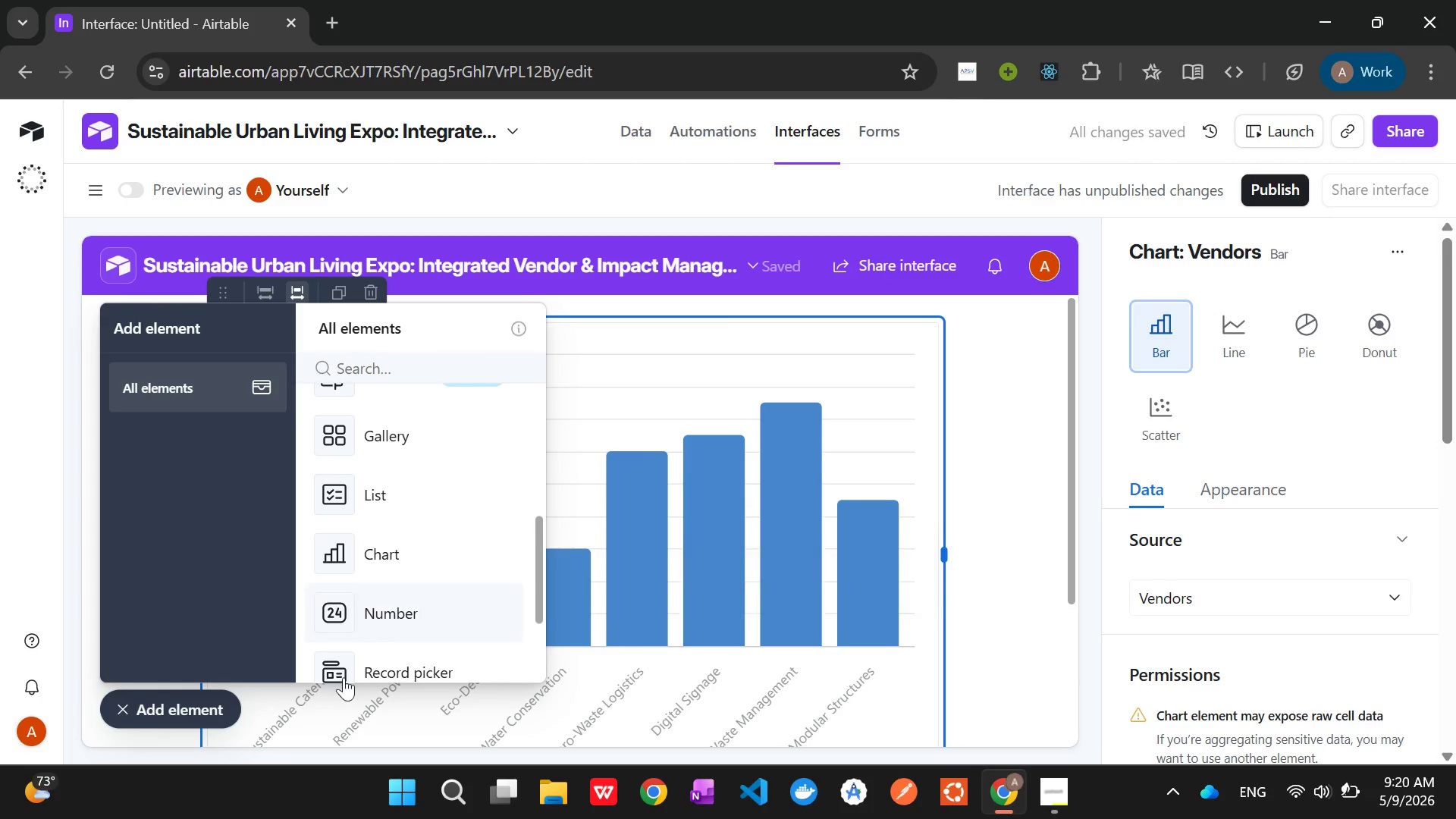 
left_click([131, 717])
 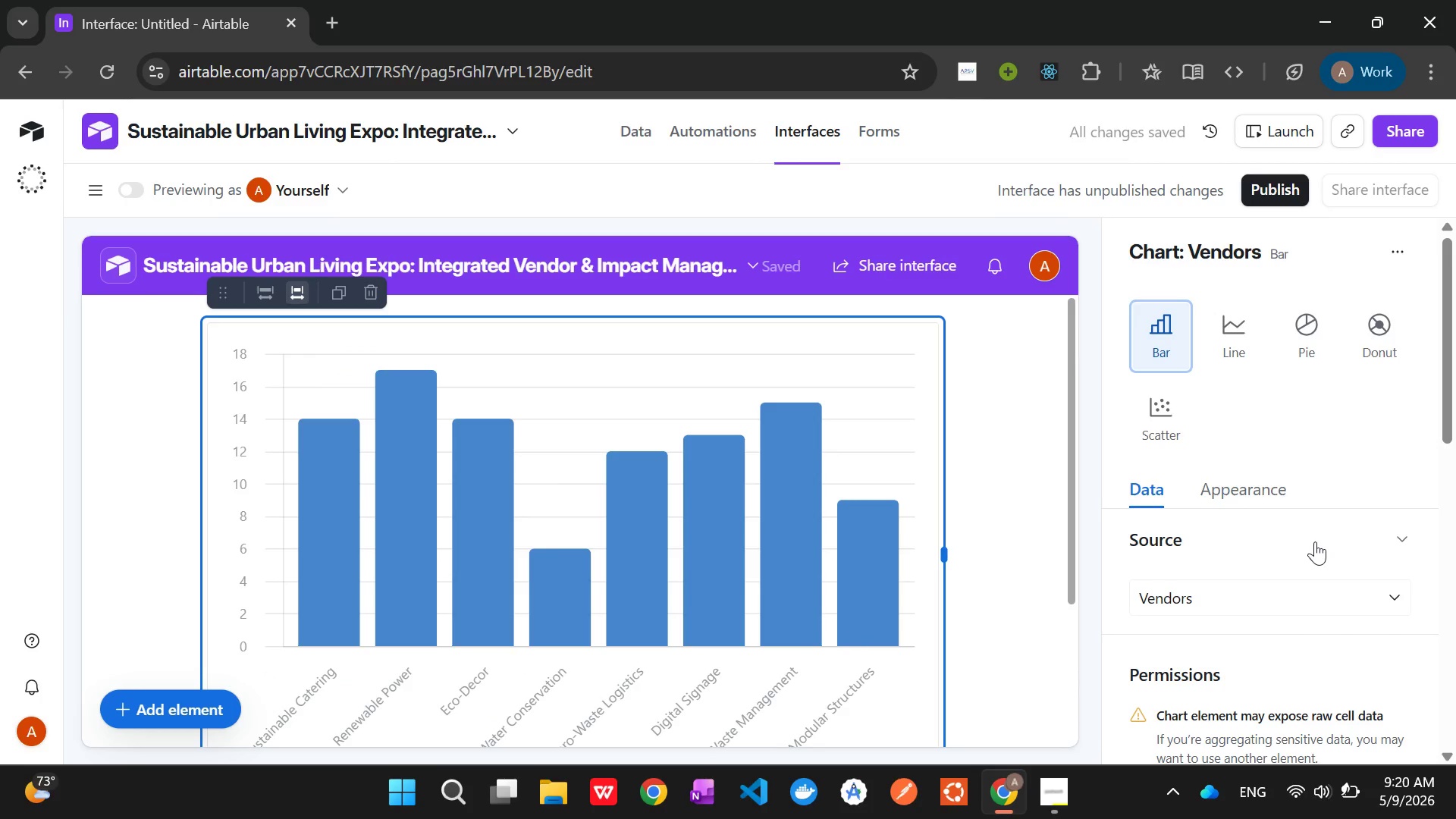 
scroll: coordinate [1315, 541], scroll_direction: down, amount: 7.0
 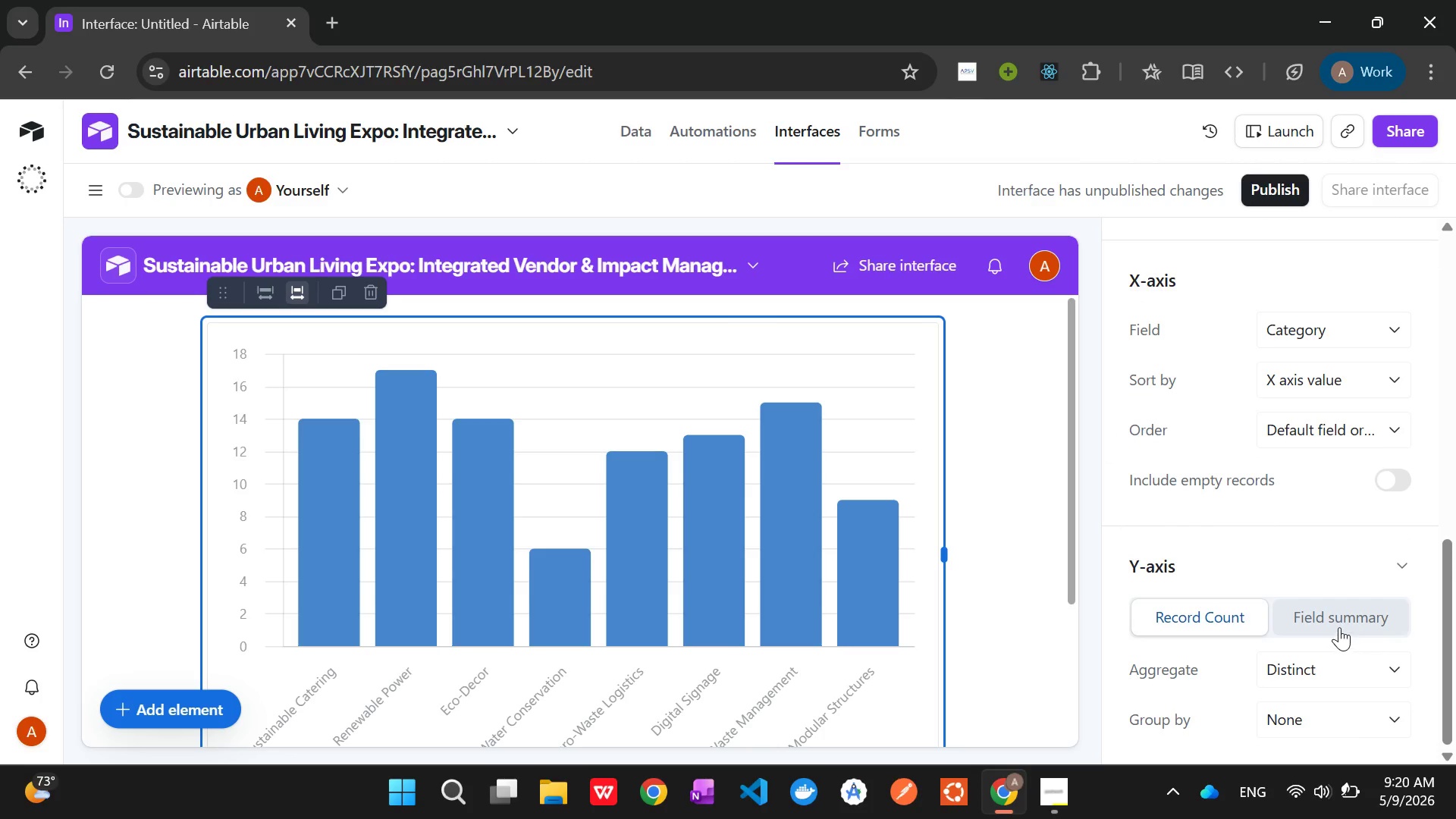 
left_click([1339, 627])
 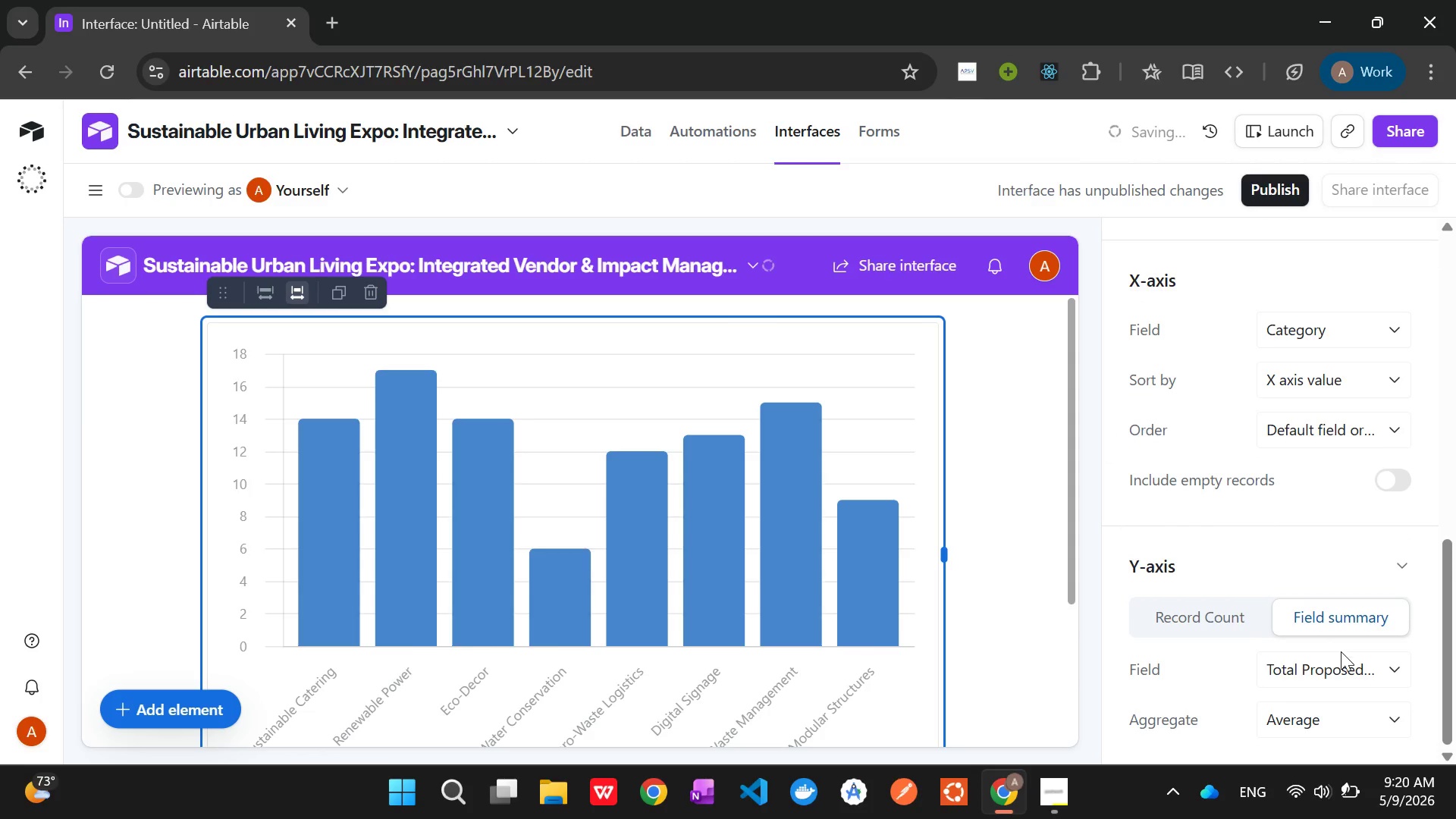 
left_click([1358, 673])
 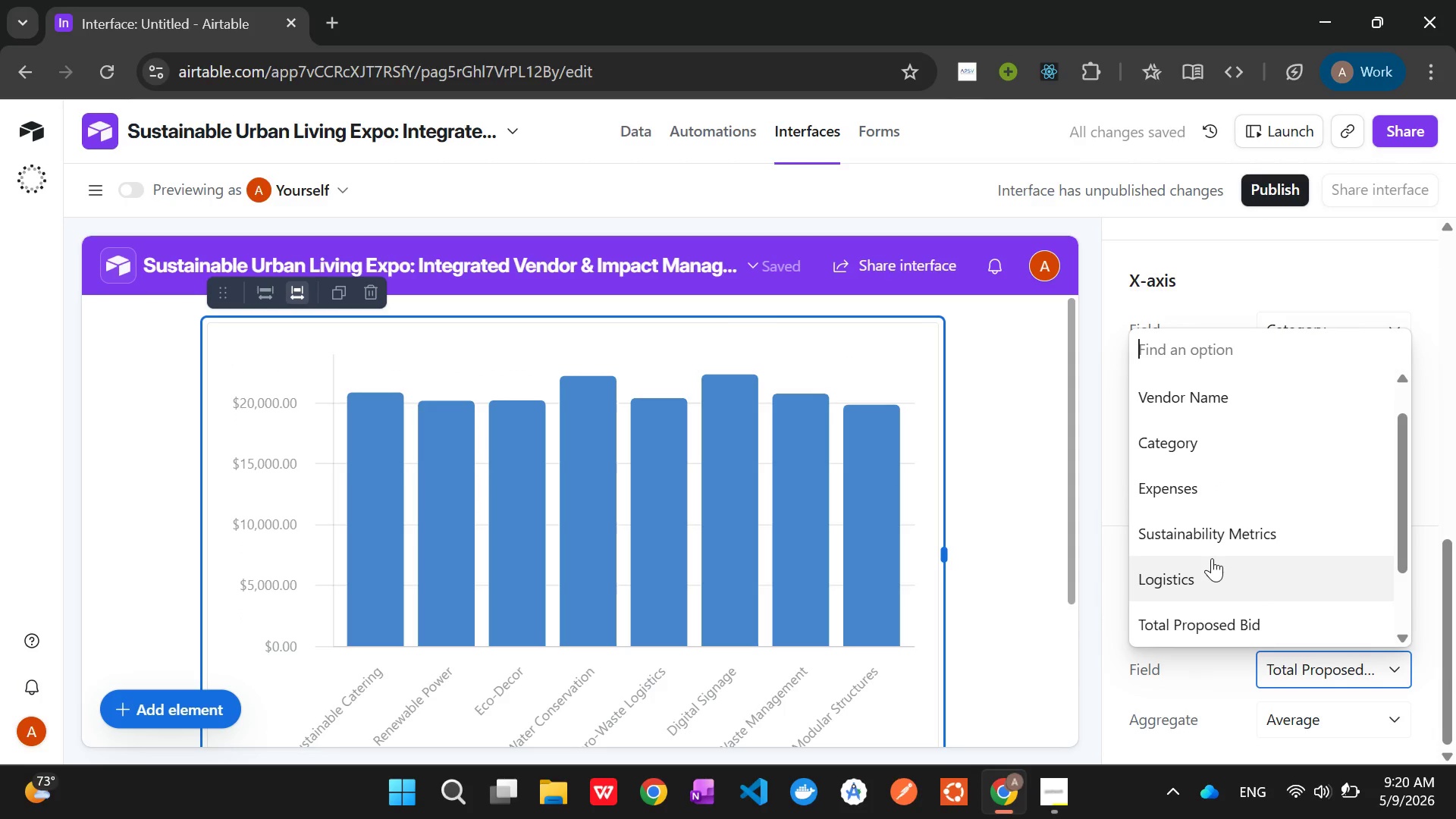 
scroll: coordinate [1212, 558], scroll_direction: down, amount: 2.0
 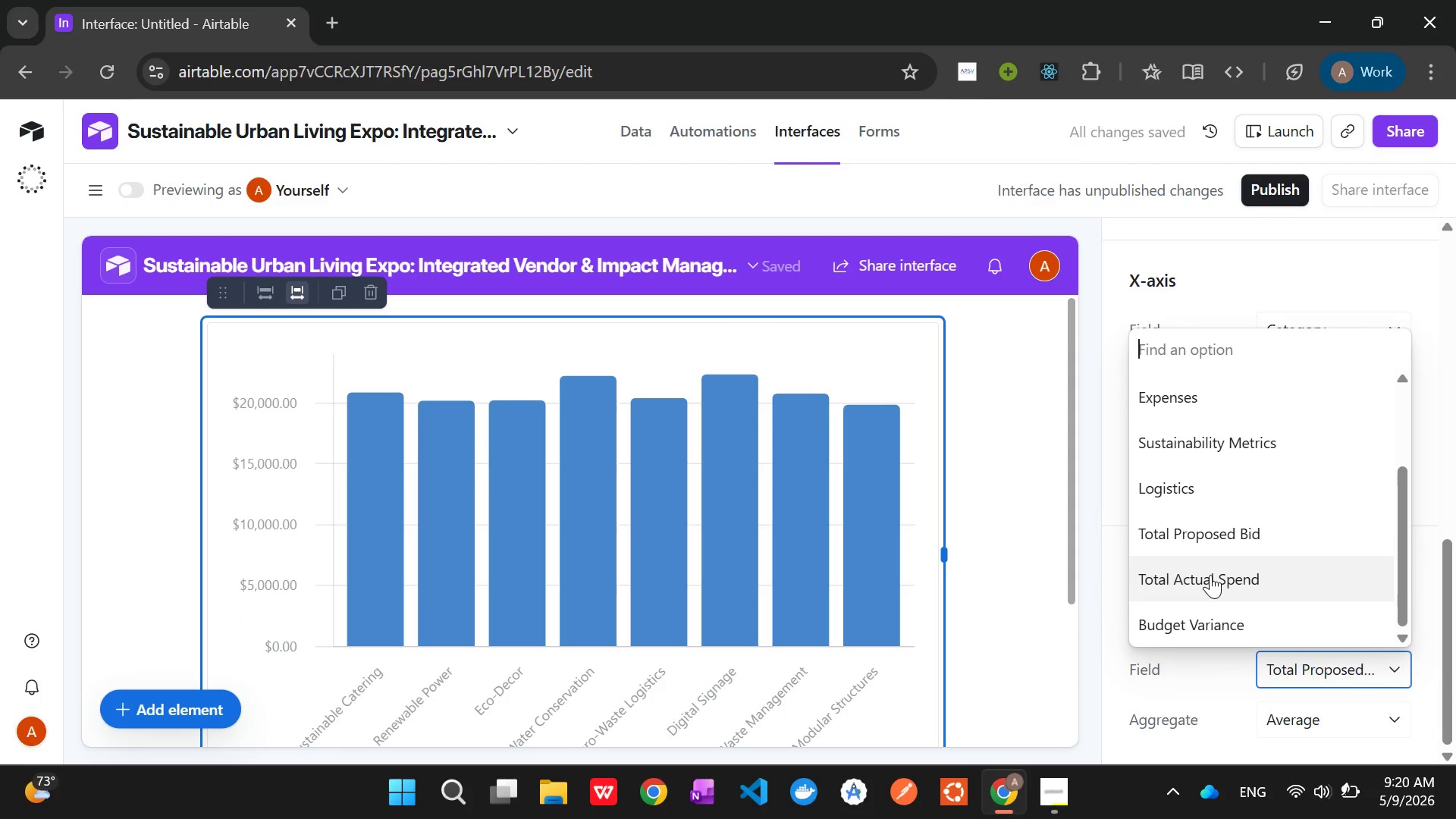 
left_click([1210, 575])
 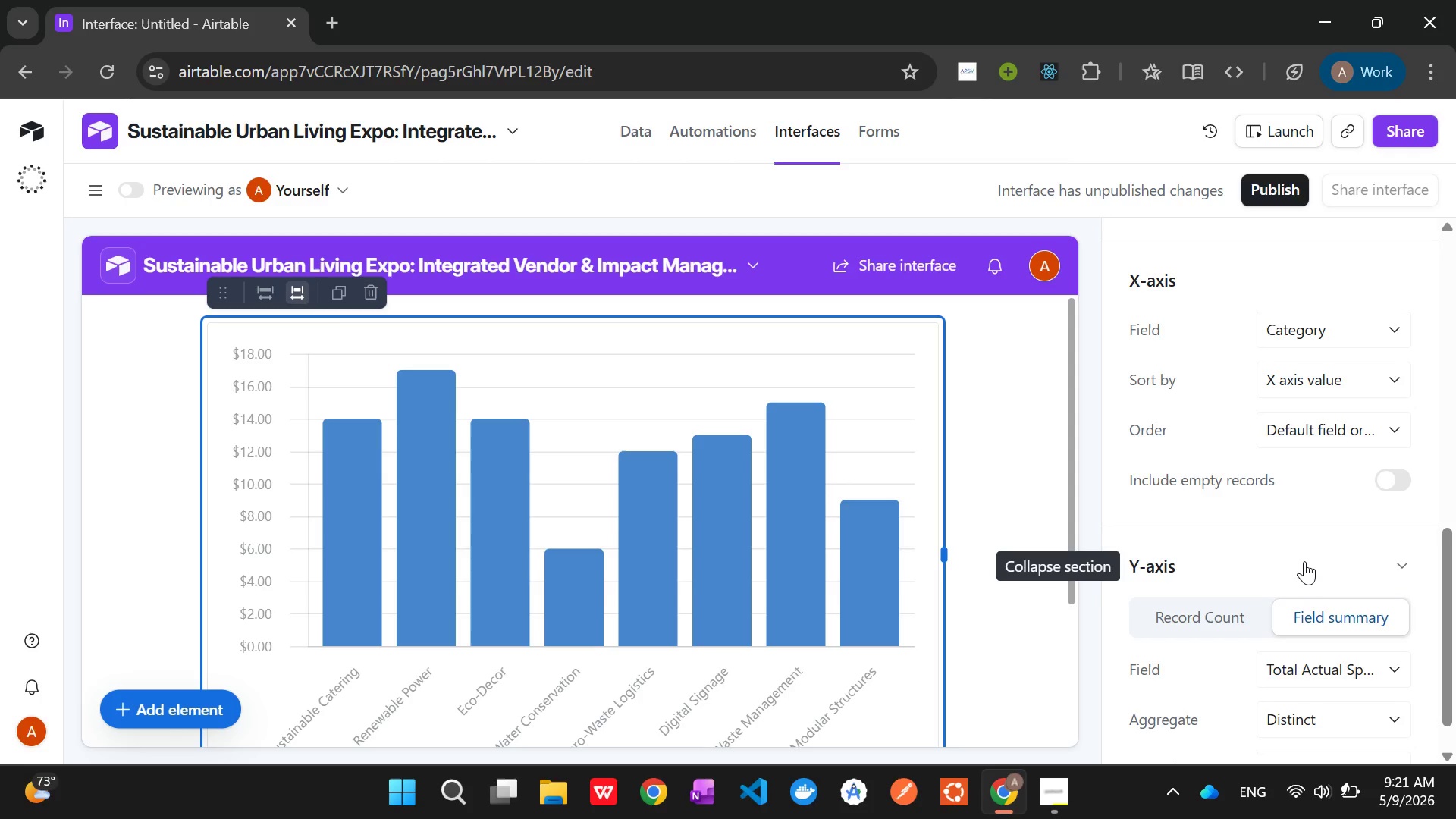 
wait(23.97)
 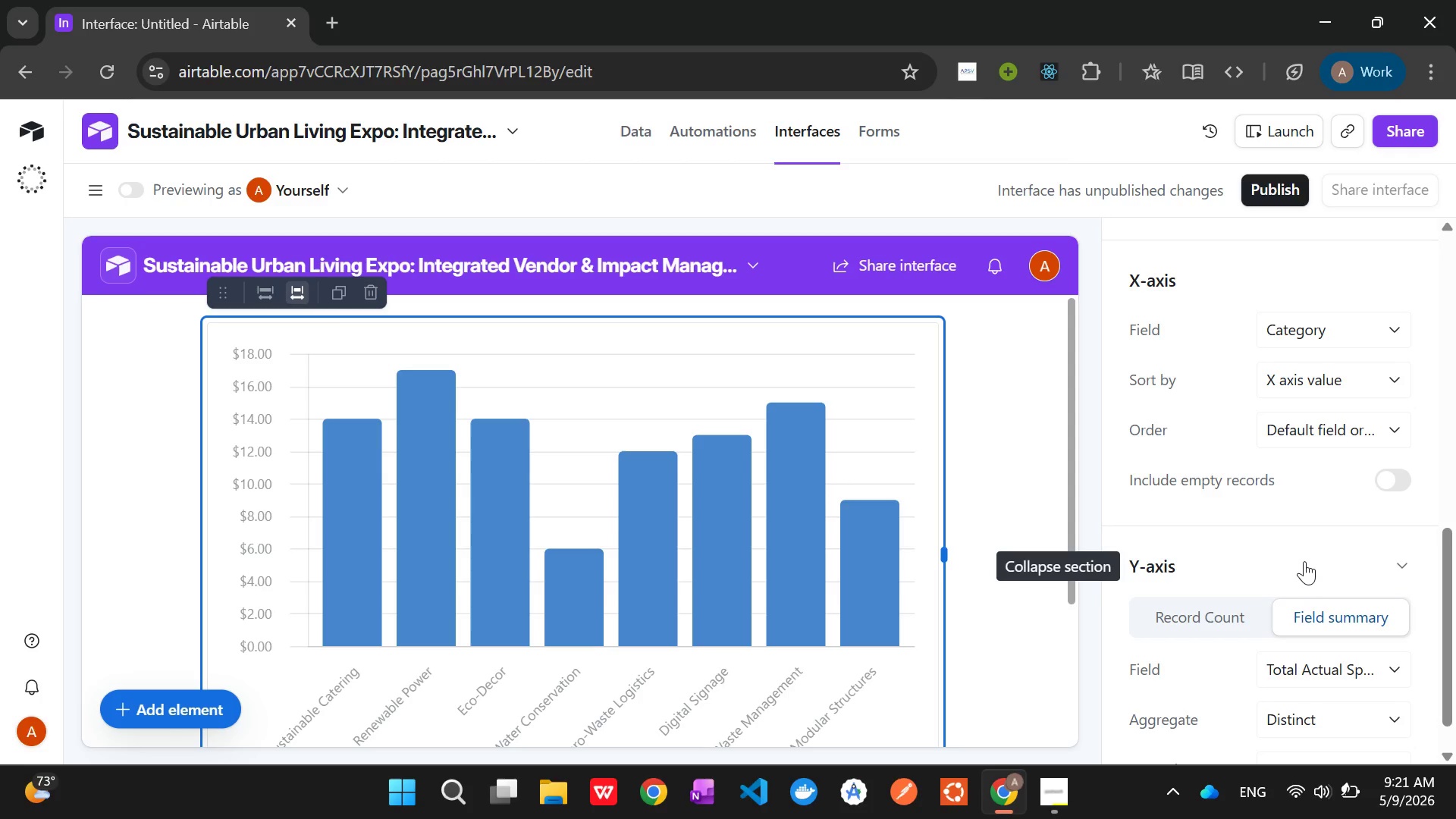 
scroll: coordinate [1241, 480], scroll_direction: up, amount: 14.0
 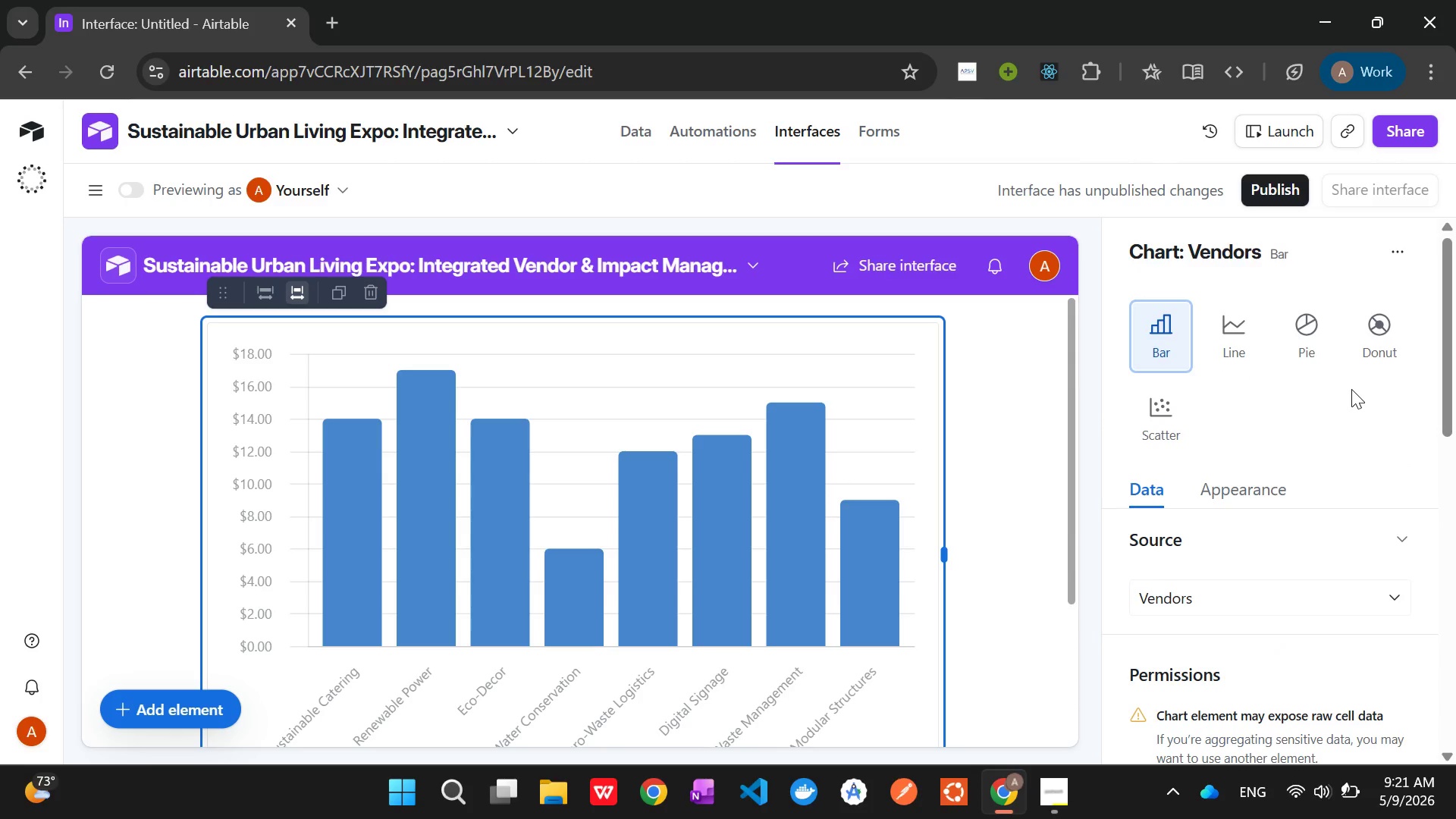 
wait(25.68)
 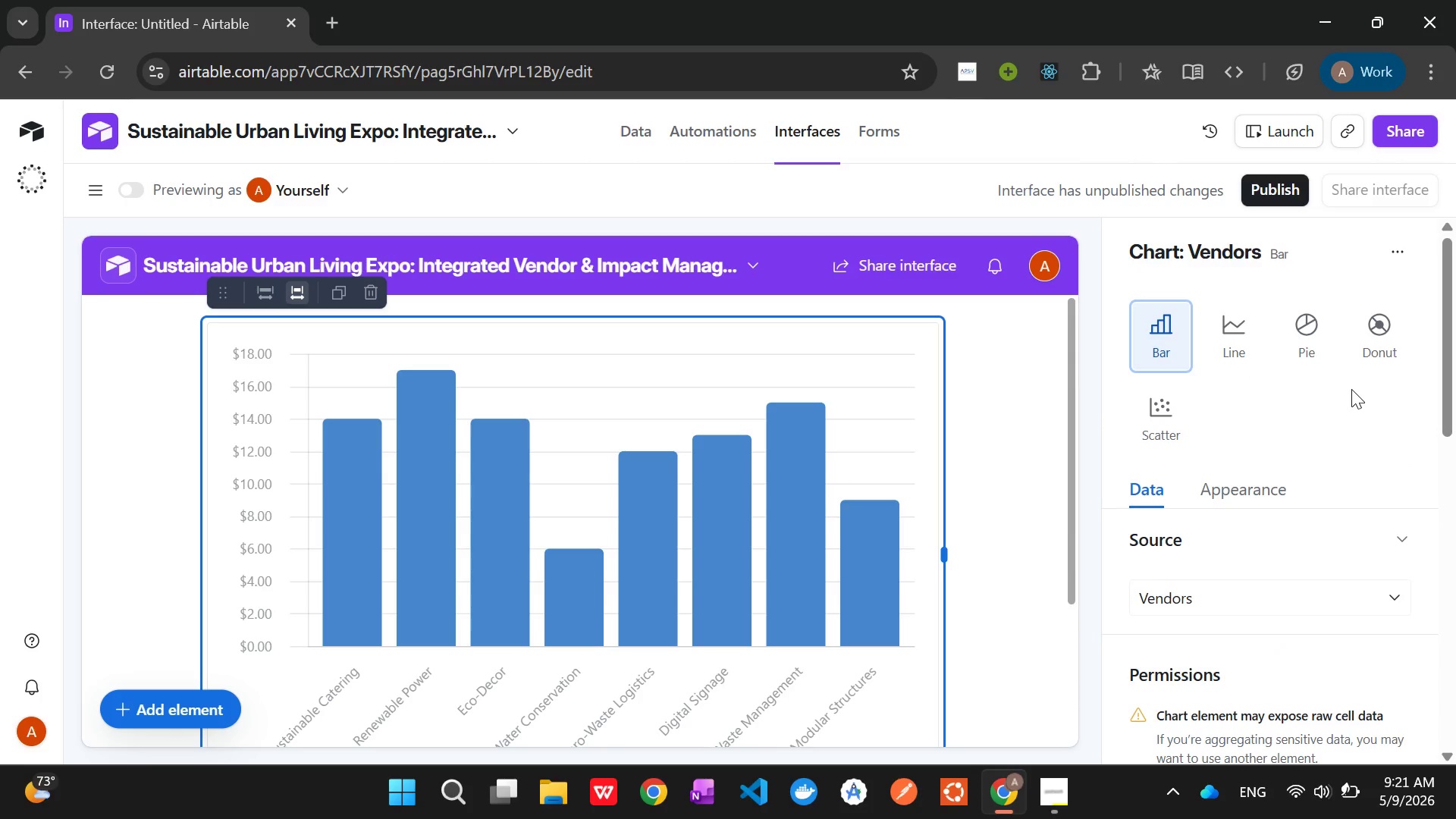 
scroll: coordinate [415, 502], scroll_direction: down, amount: 5.0
 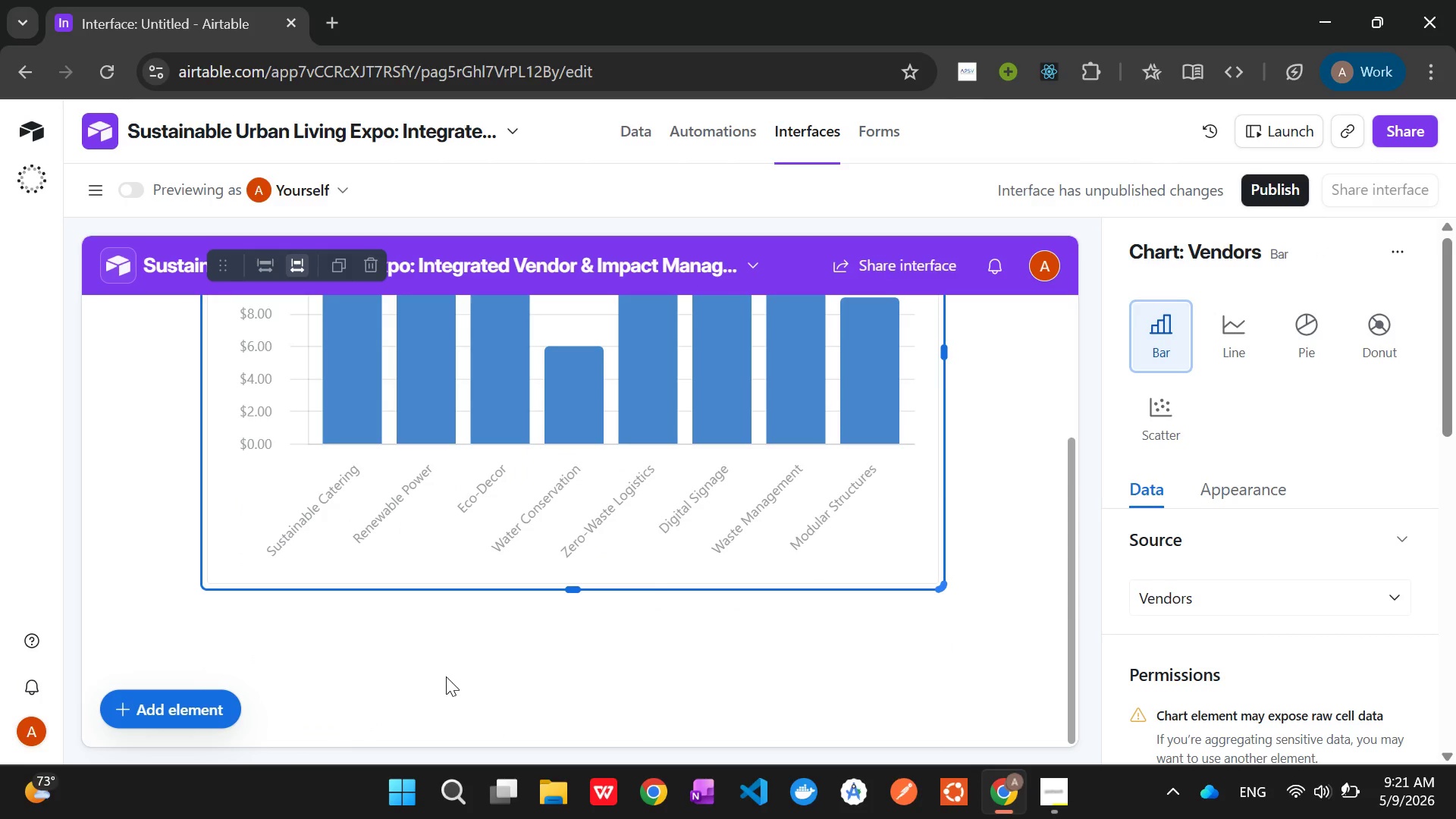 
left_click([444, 675])
 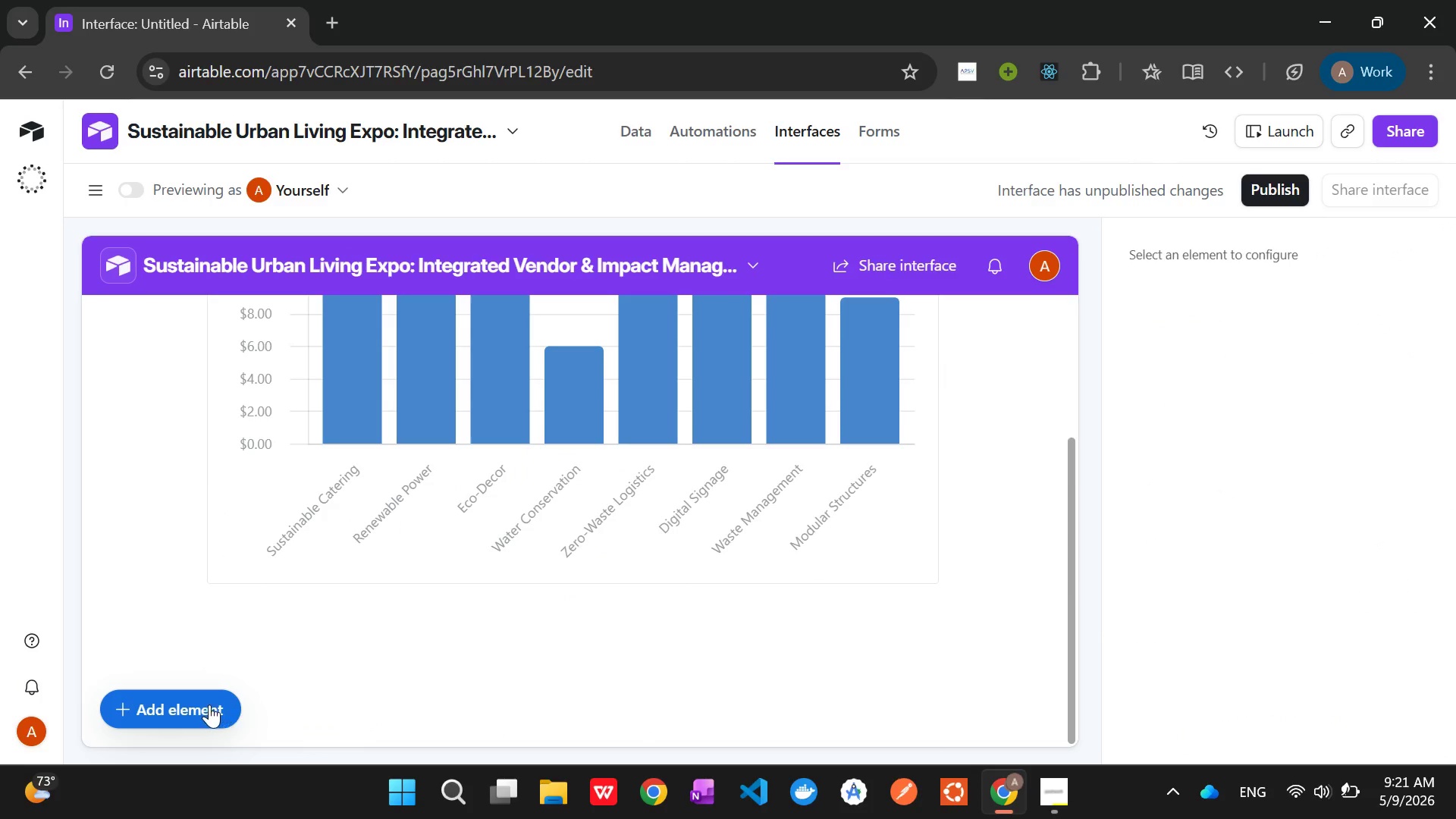 
left_click([202, 705])
 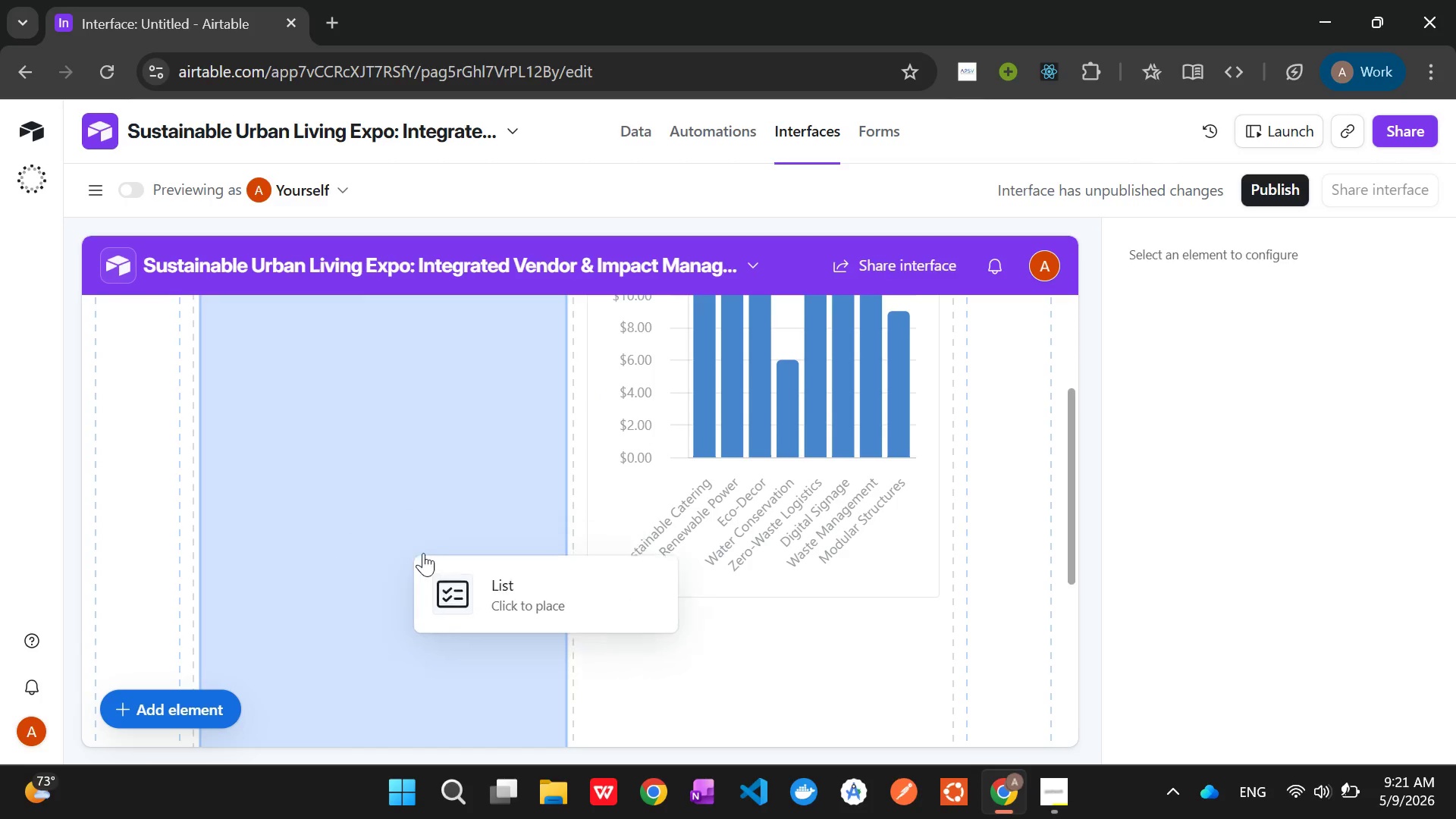 
left_click([607, 667])
 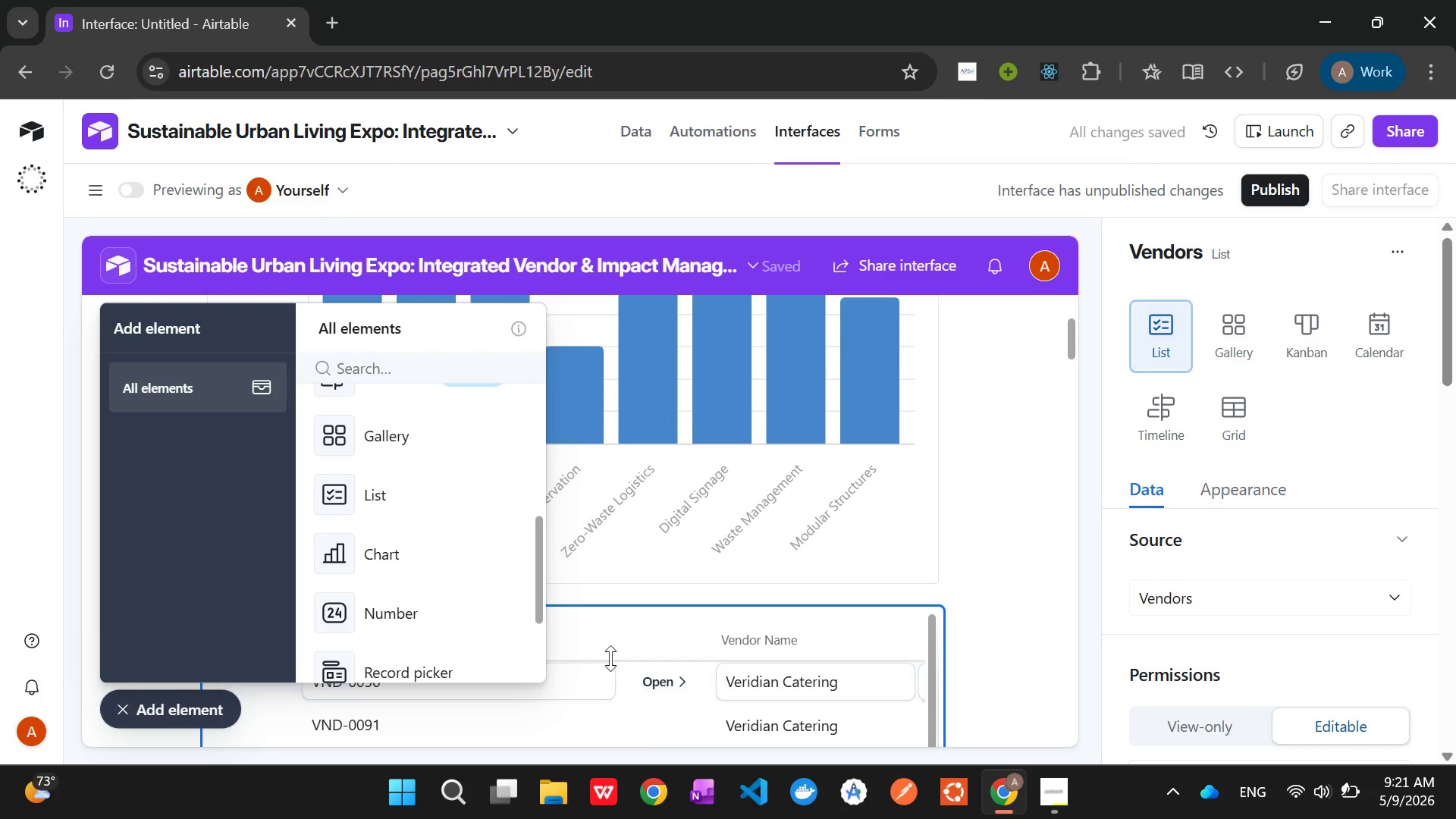 
wait(9.05)
 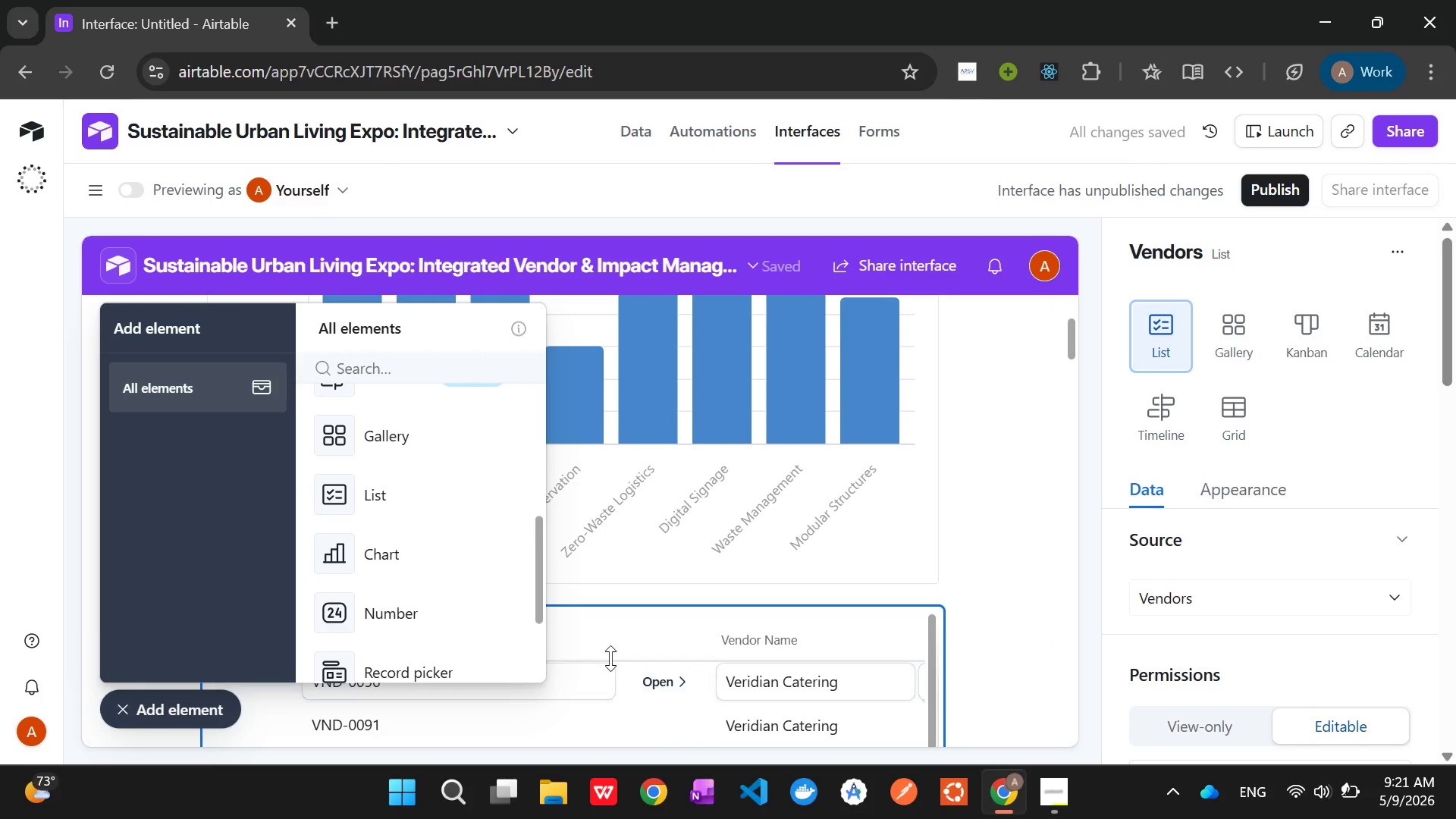 
scroll: coordinate [1326, 572], scroll_direction: up, amount: 4.0
 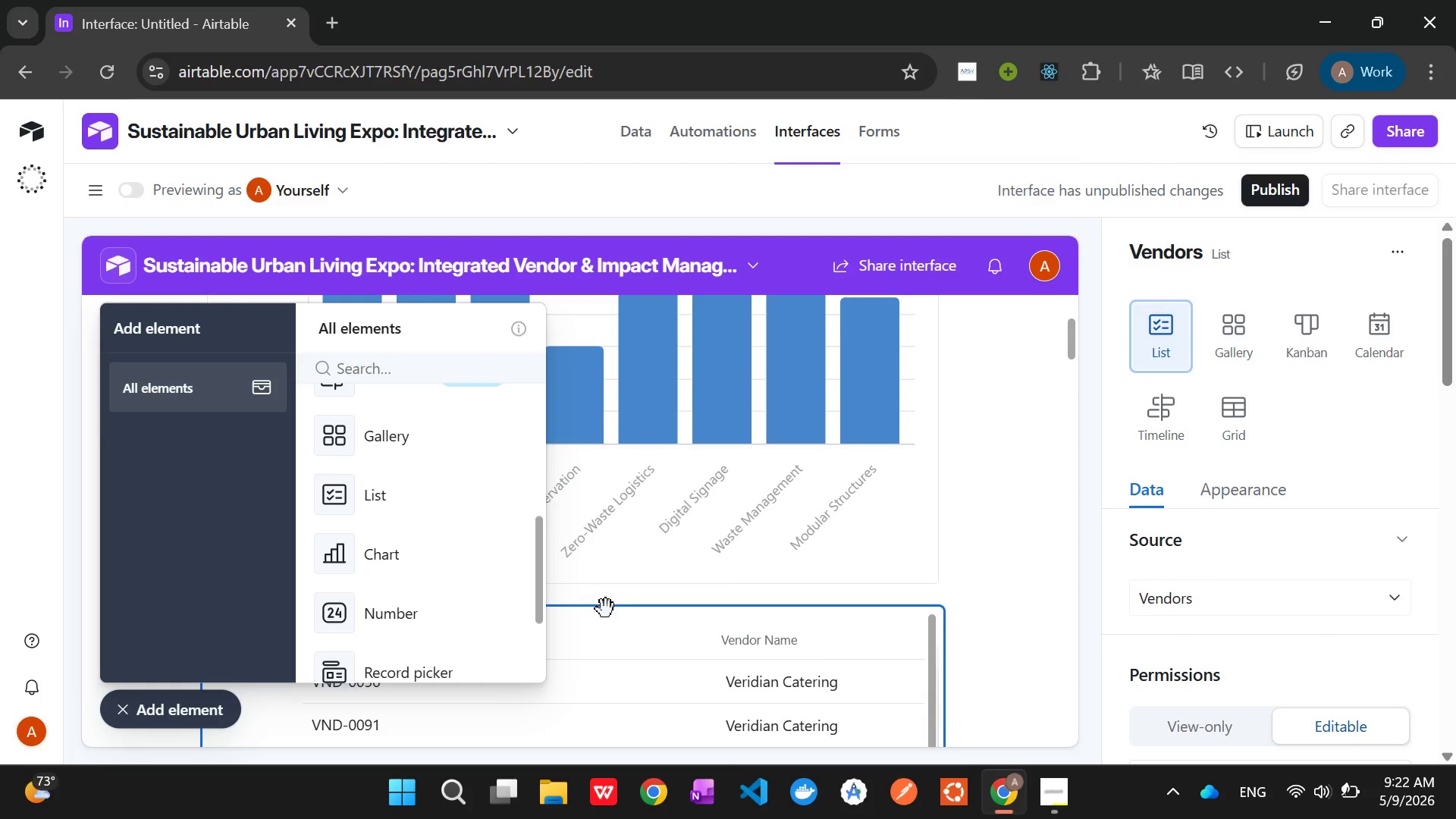 
left_click([616, 617])
 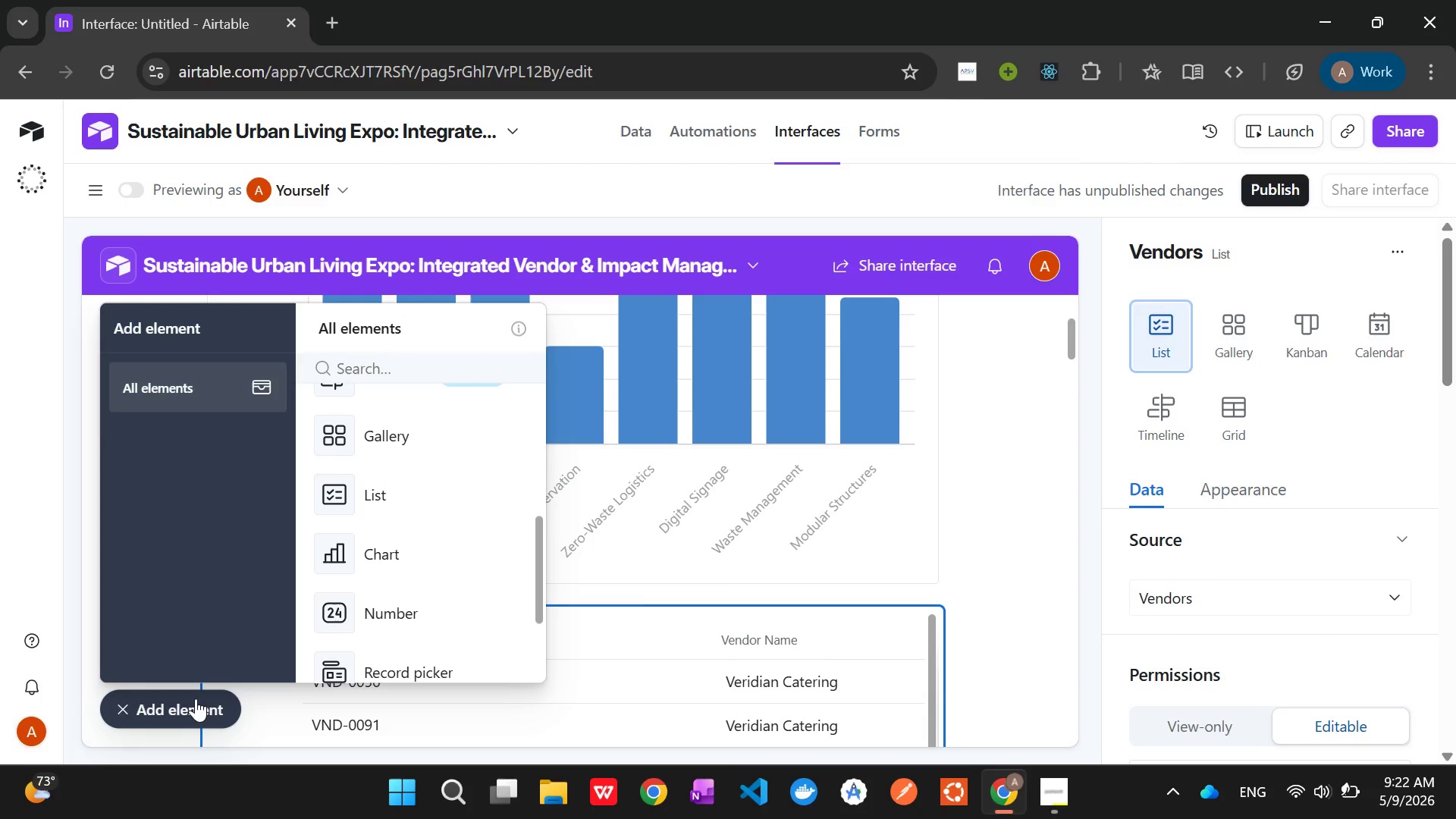 
left_click([187, 703])
 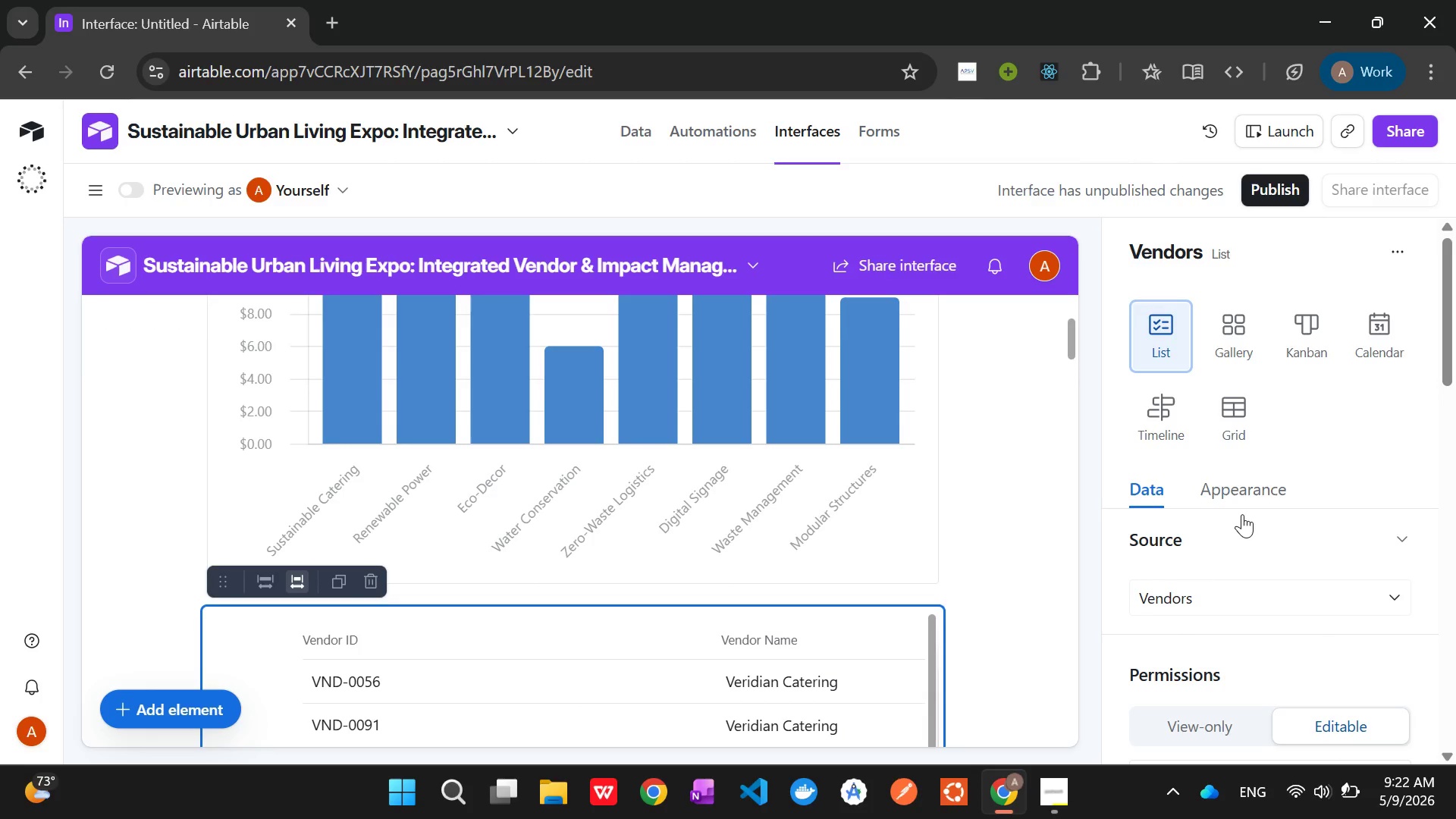 
scroll: coordinate [1242, 514], scroll_direction: up, amount: 1.0
 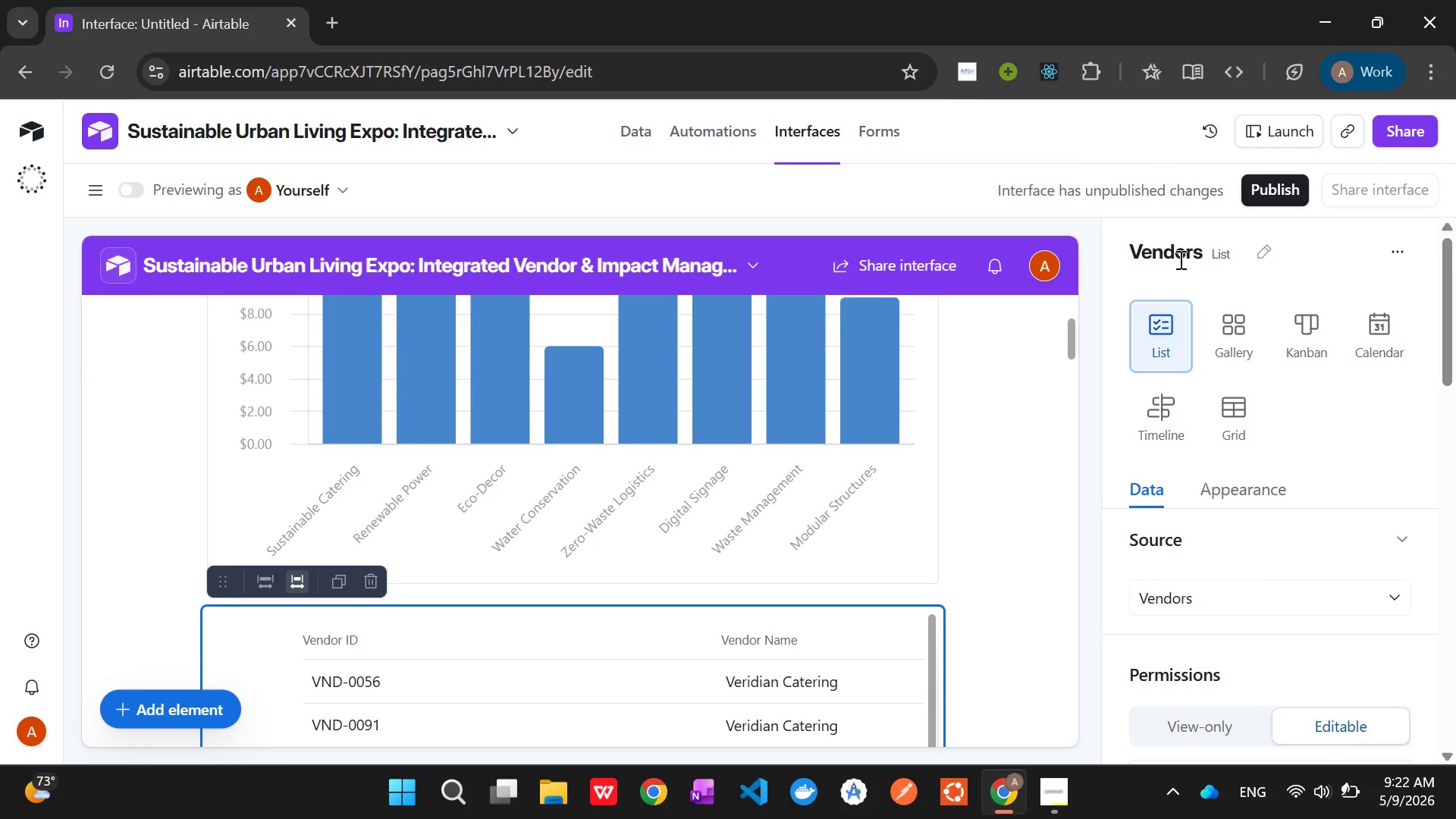 
double_click([1179, 259])
 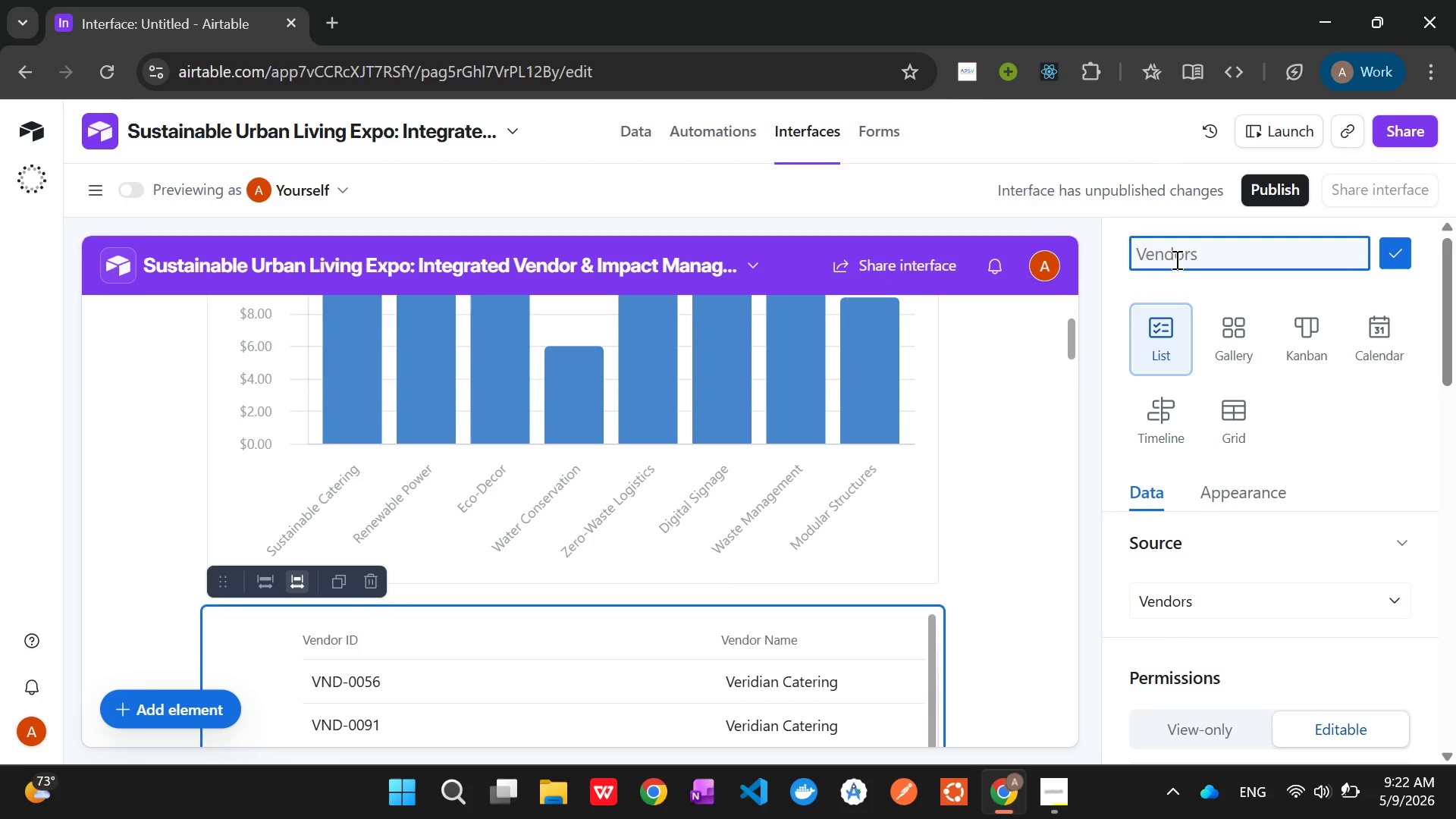 
type(High Priority Overages)
 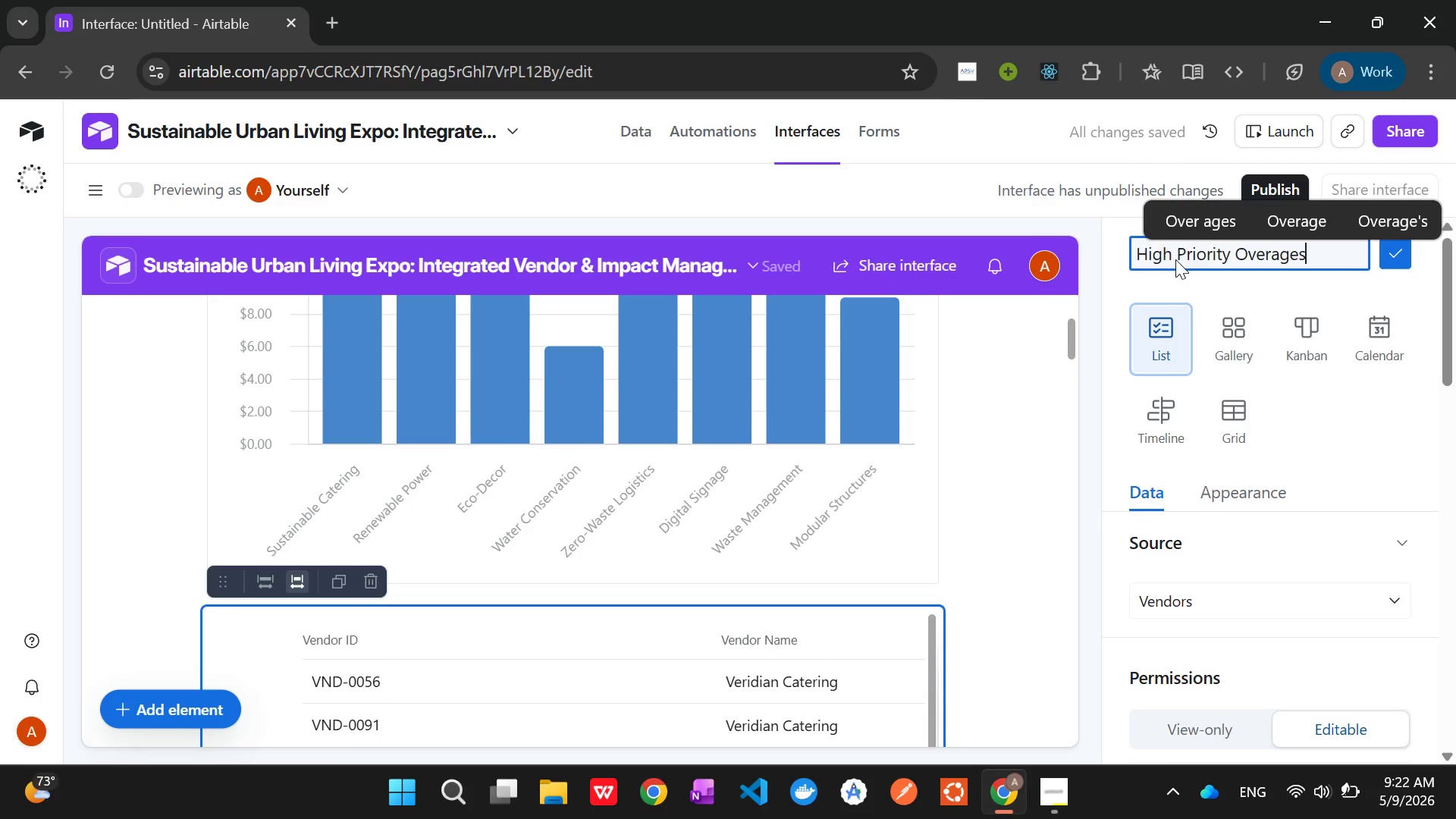 
left_click([1392, 253])
 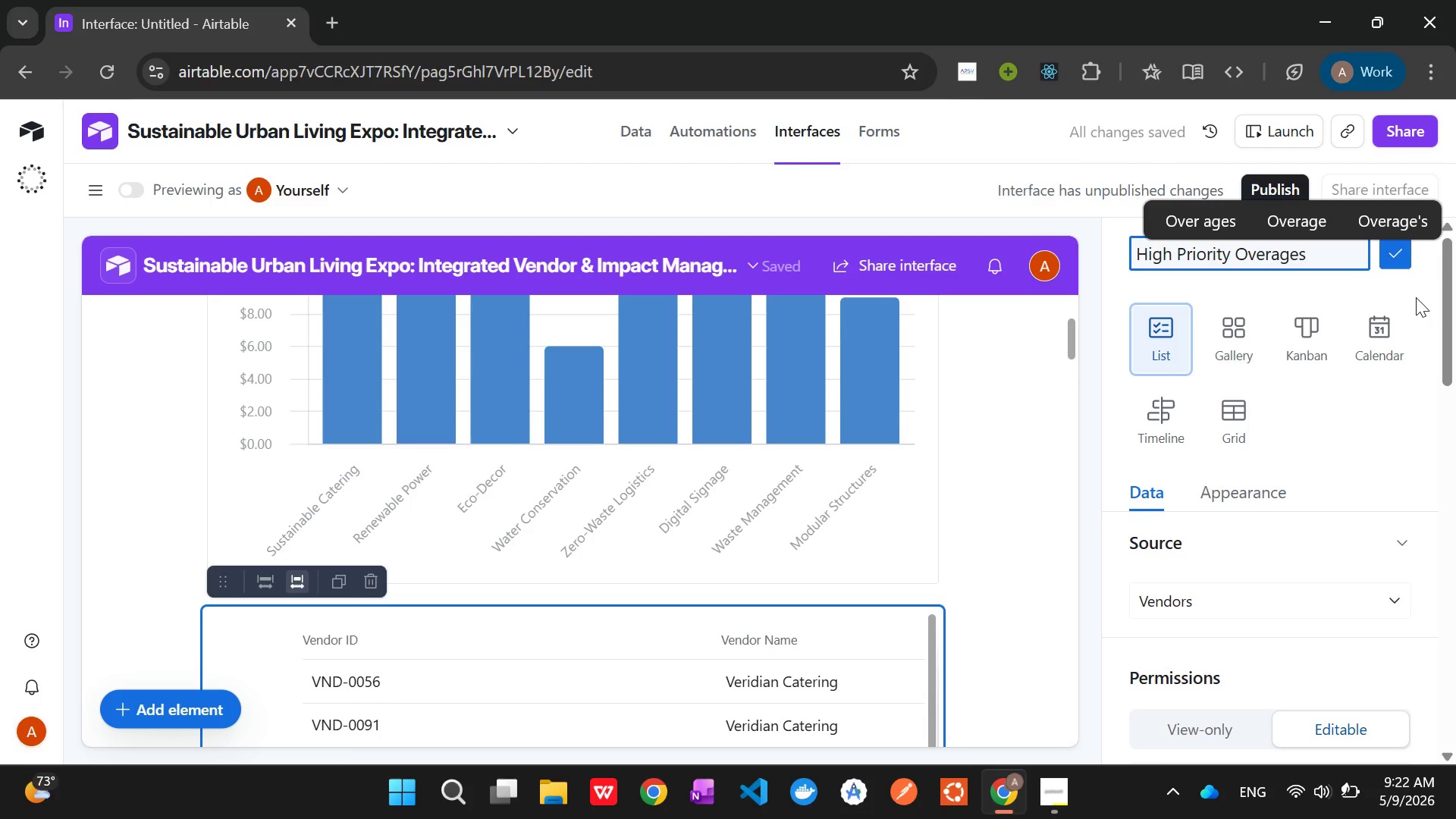 
left_click([1427, 293])
 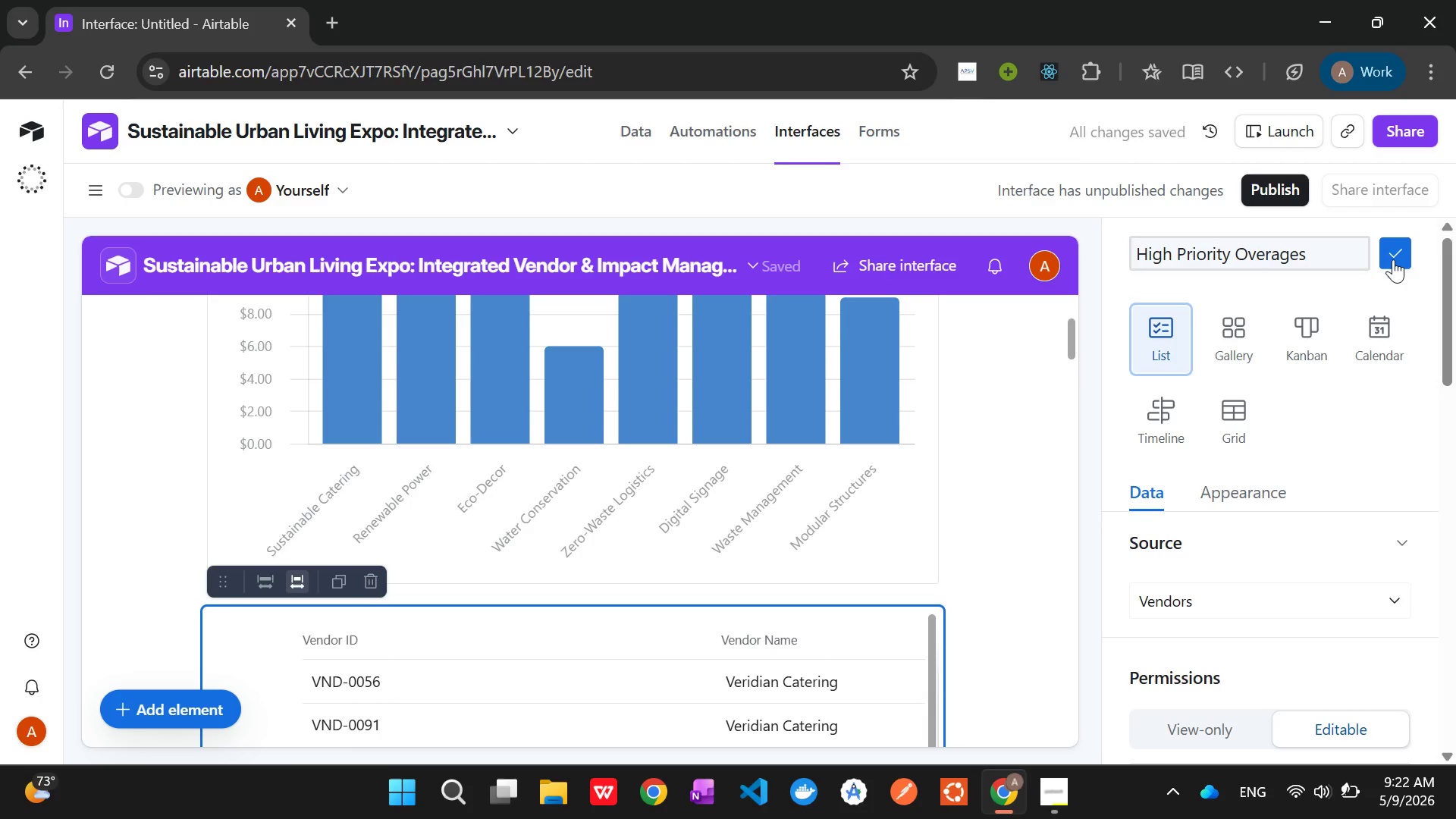 
left_click([1392, 248])
 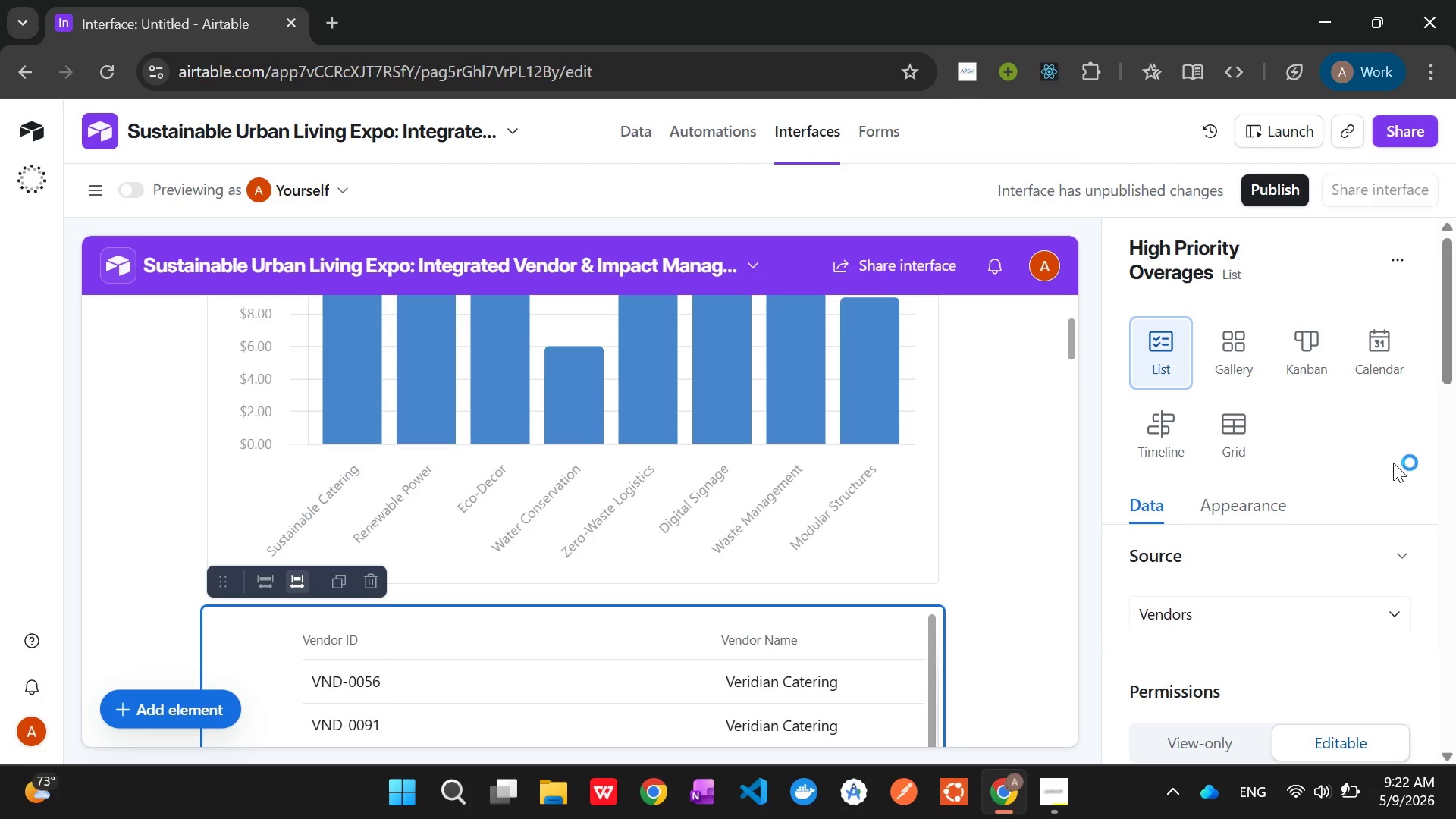 
wait(10.23)
 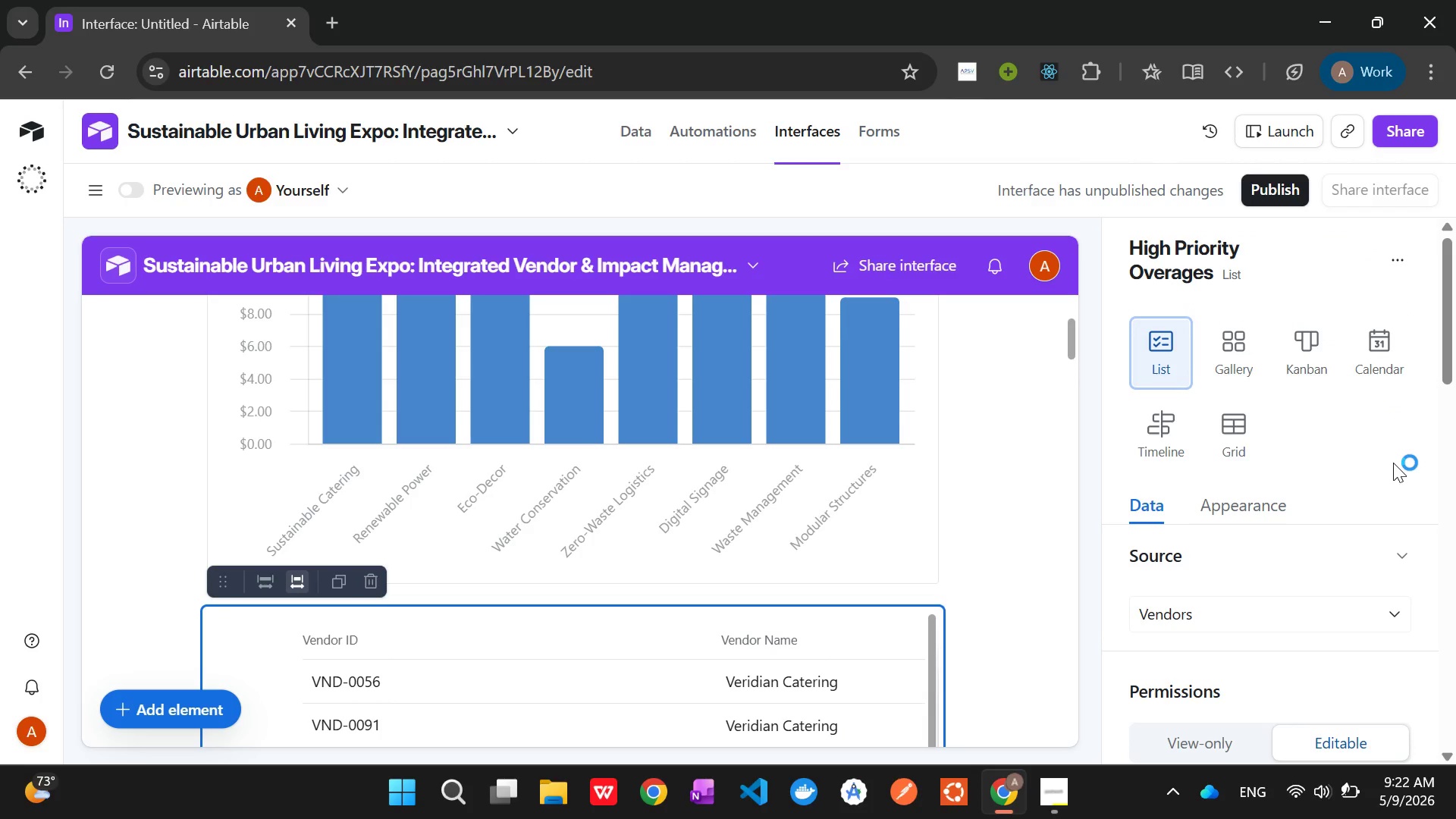 
scroll: coordinate [1335, 576], scroll_direction: down, amount: 5.0
 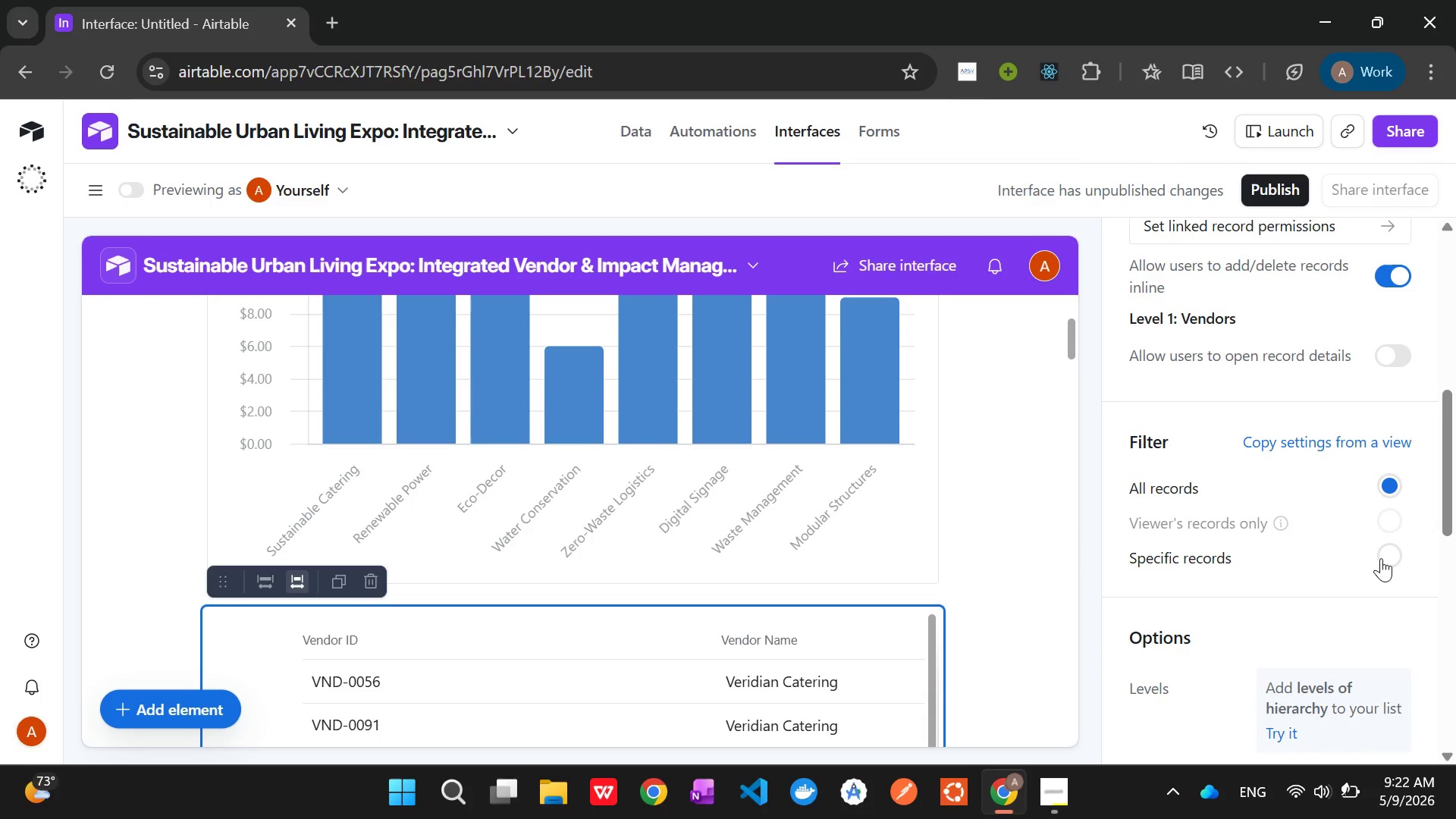 
left_click([1383, 554])
 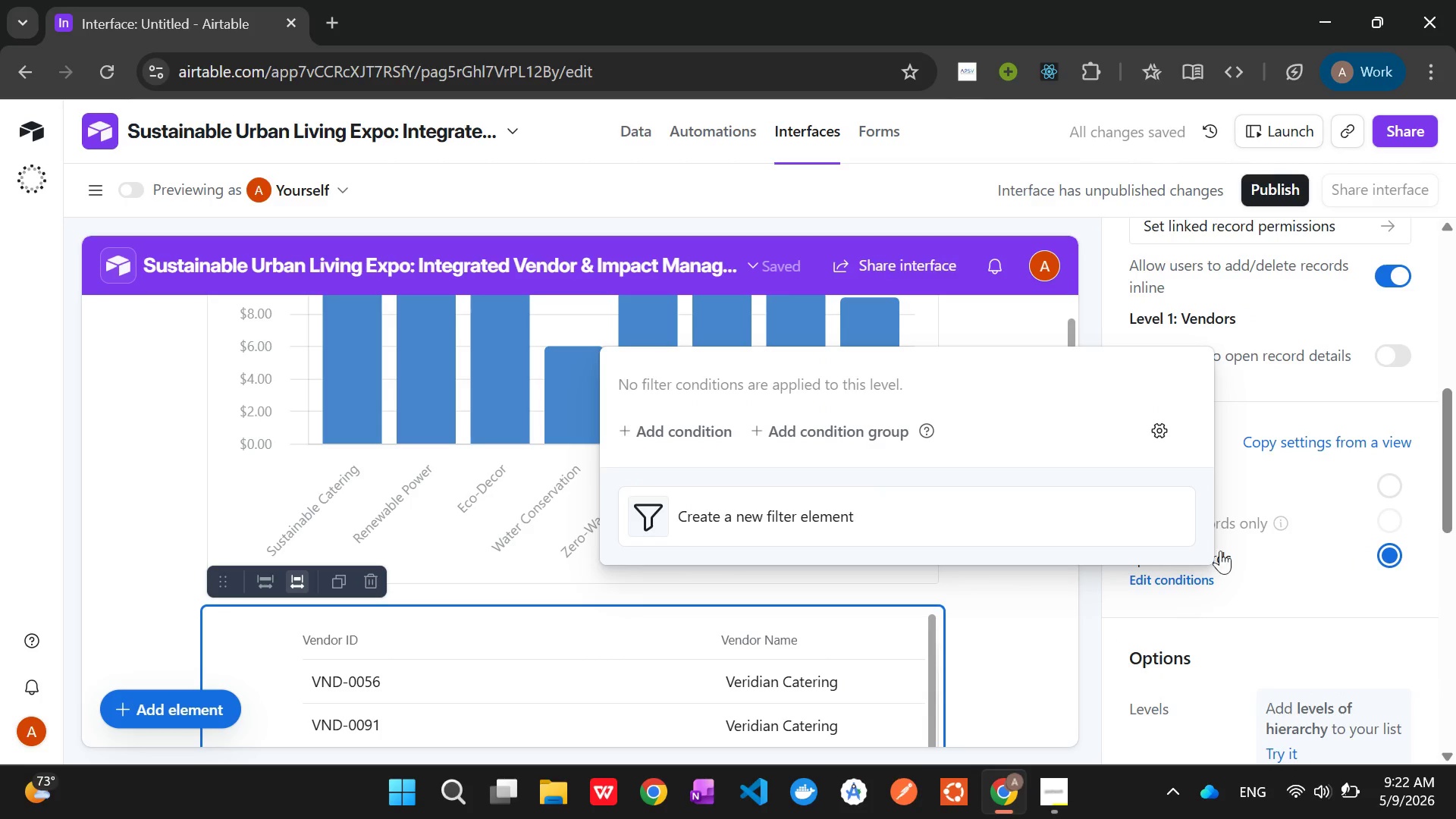 
left_click([699, 435])
 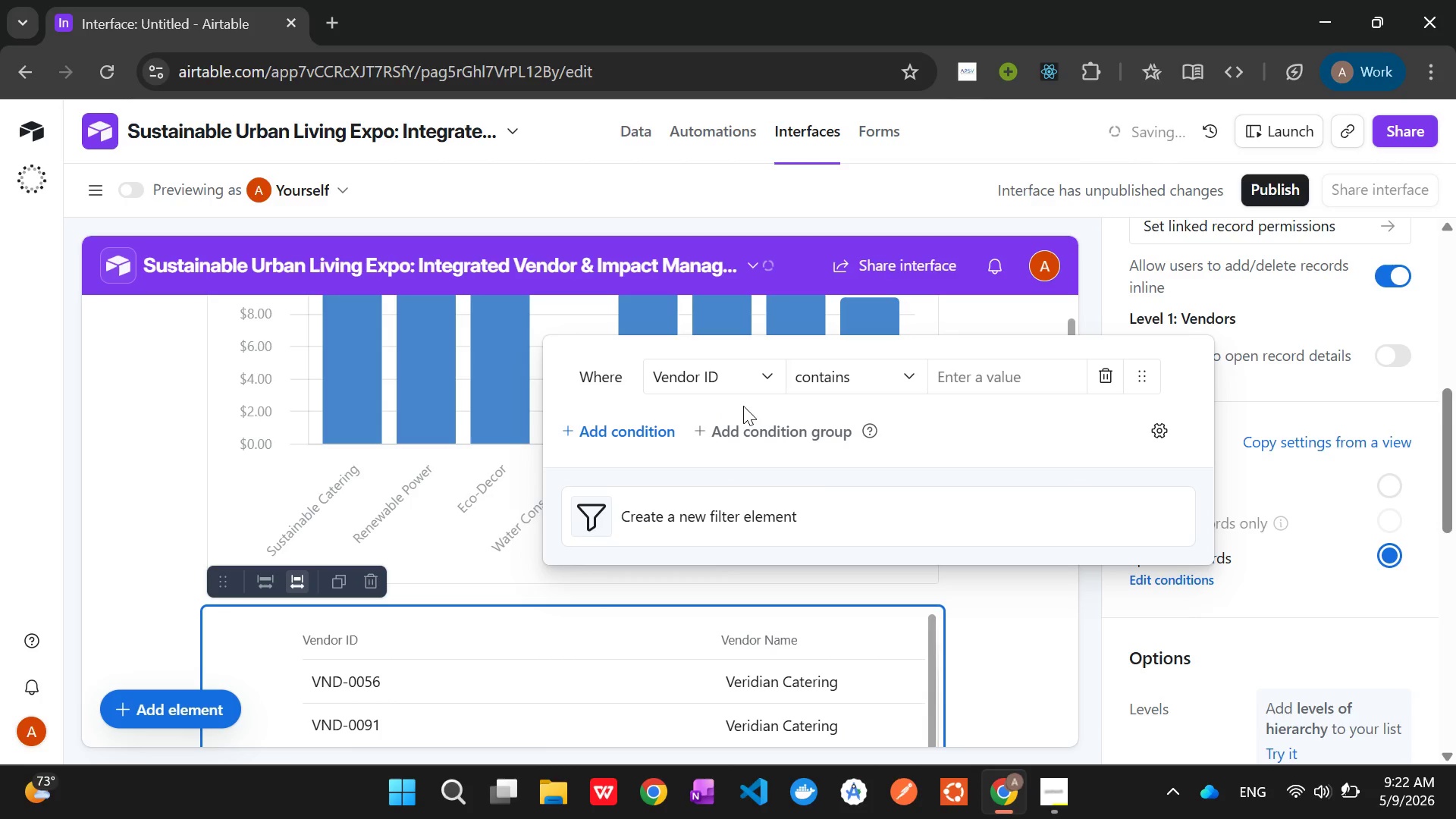 
left_click([739, 381])
 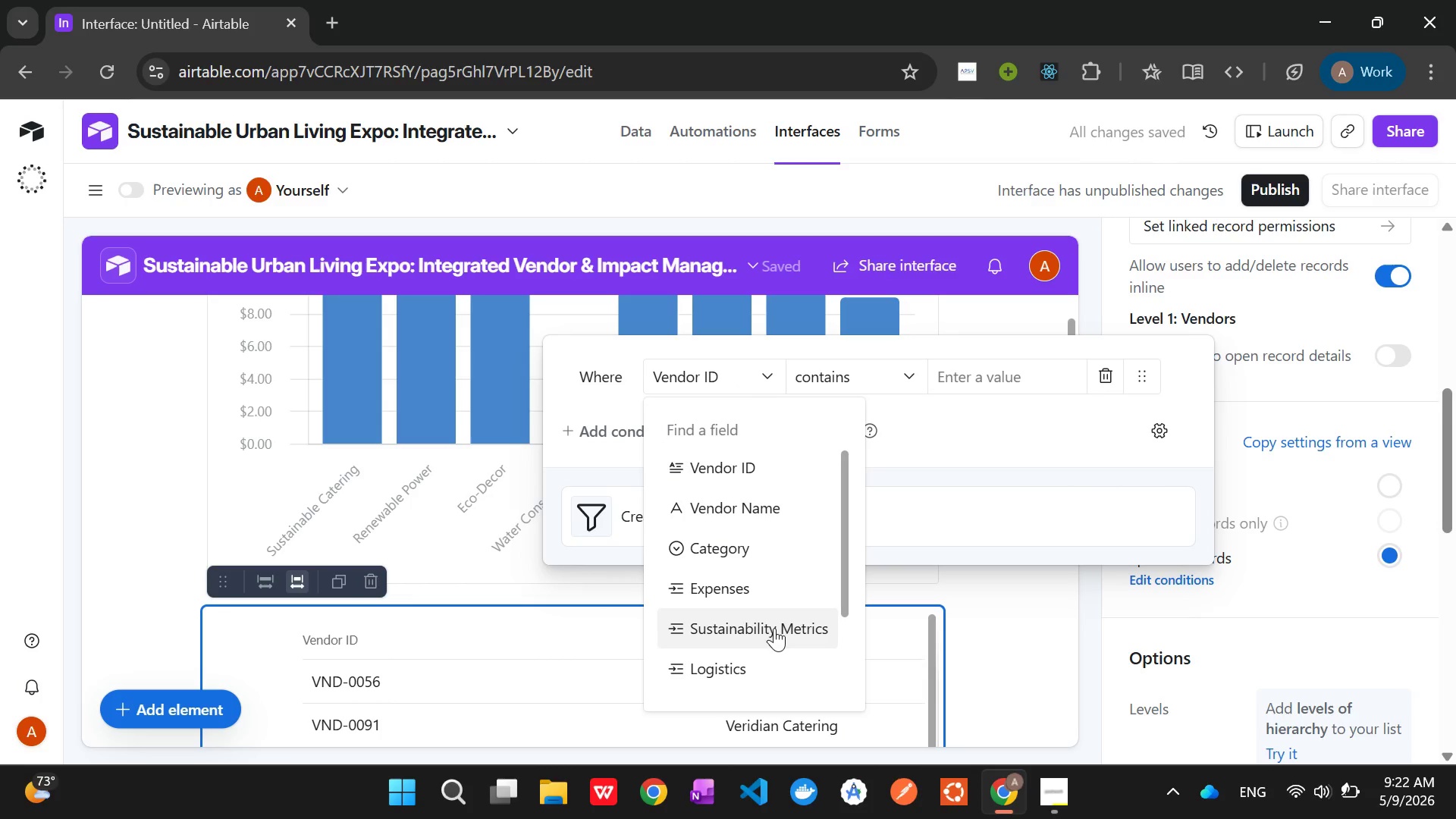 
scroll: coordinate [763, 600], scroll_direction: down, amount: 2.0
 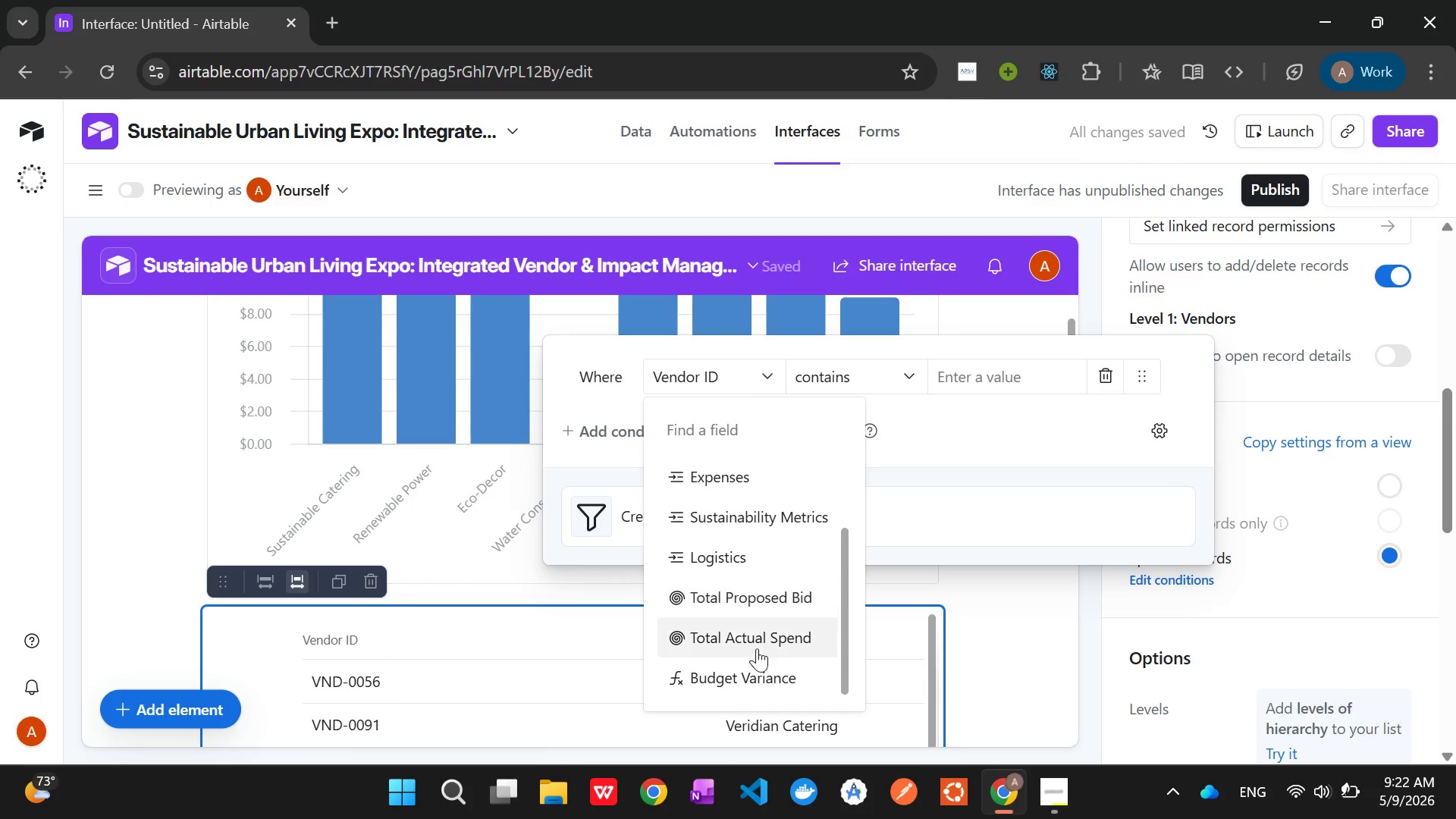 
left_click([757, 665])
 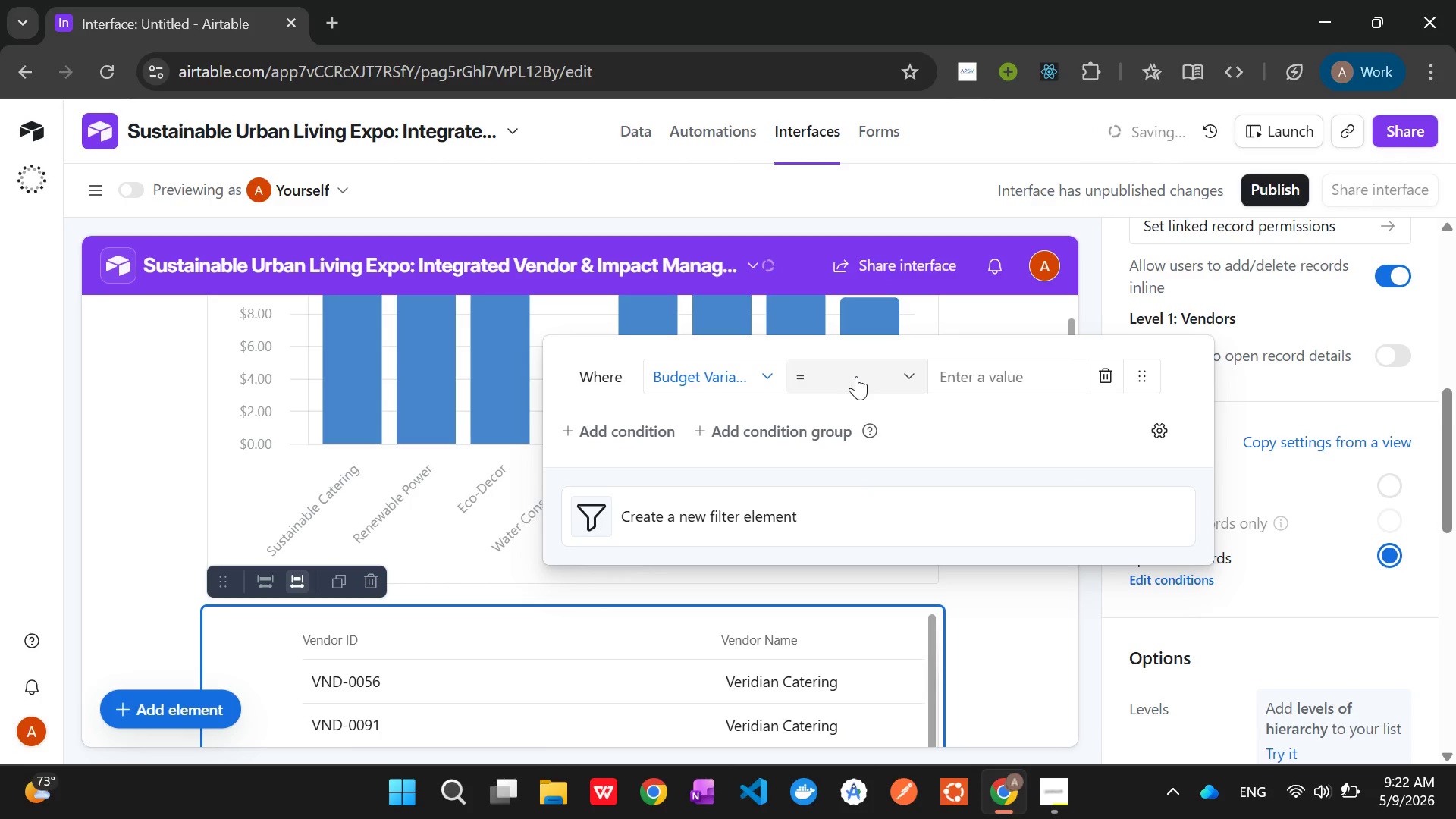 
left_click([856, 376])
 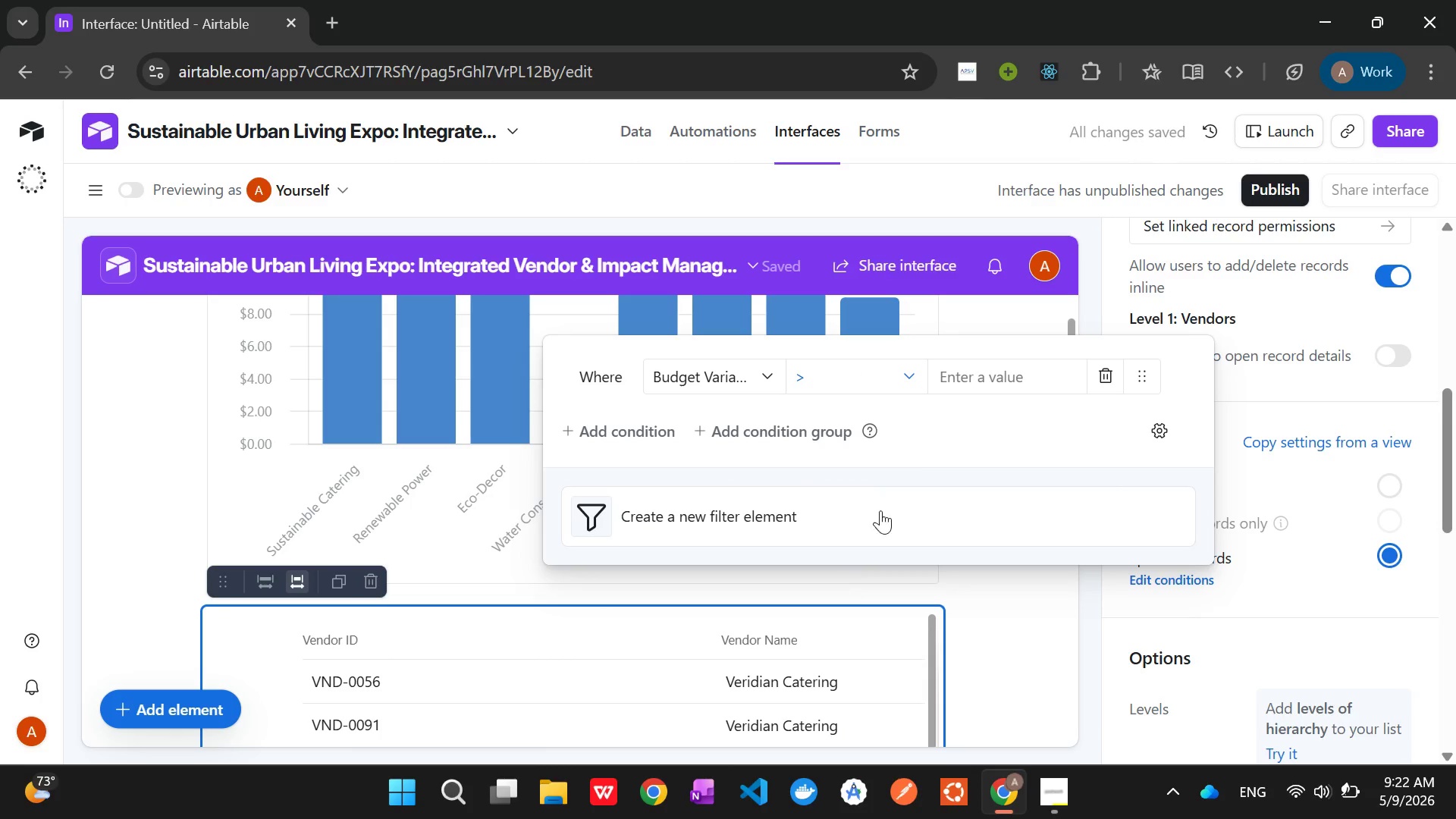 
left_click([959, 372])
 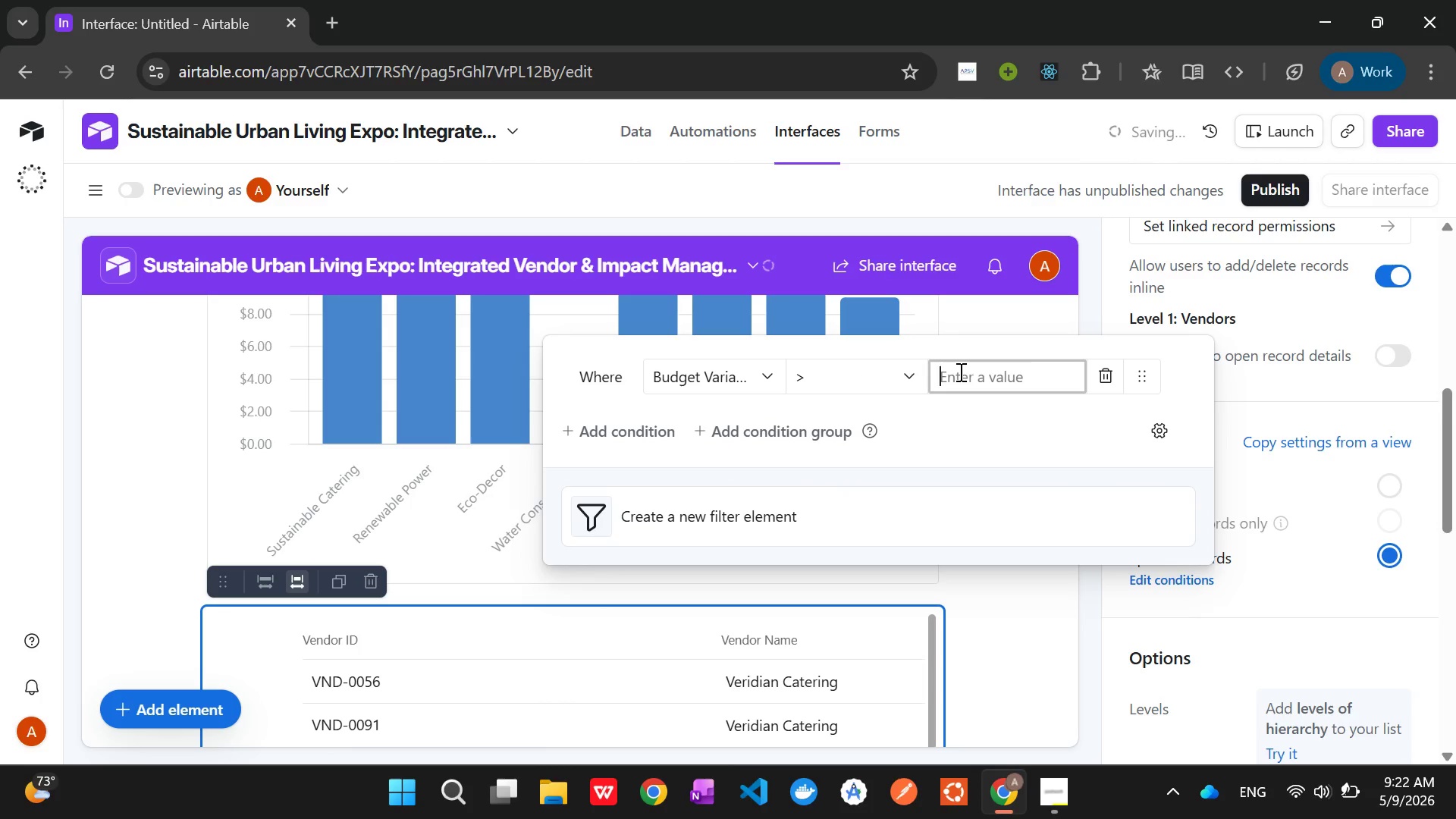 
key(0)
 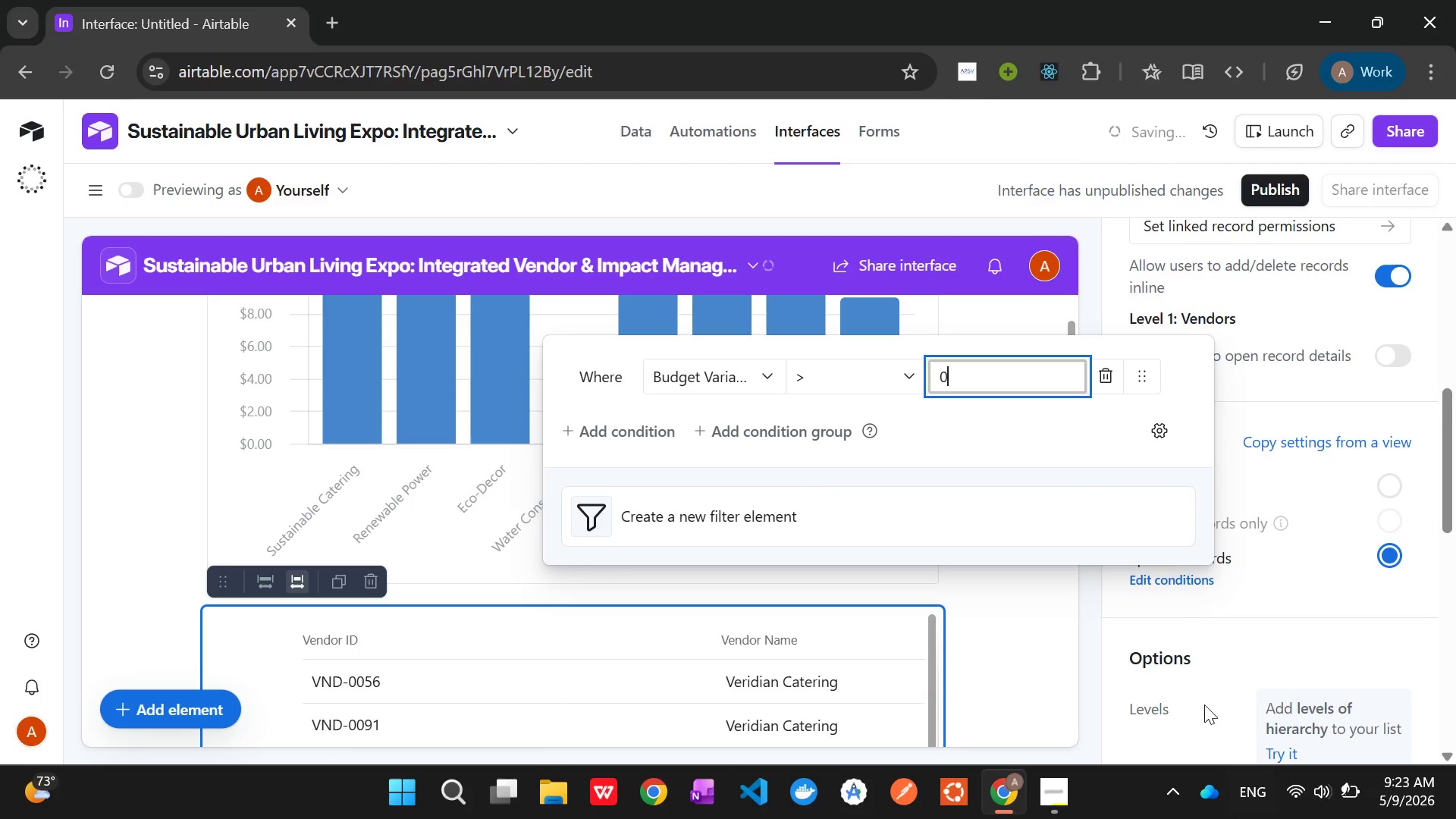 
left_click([1031, 445])
 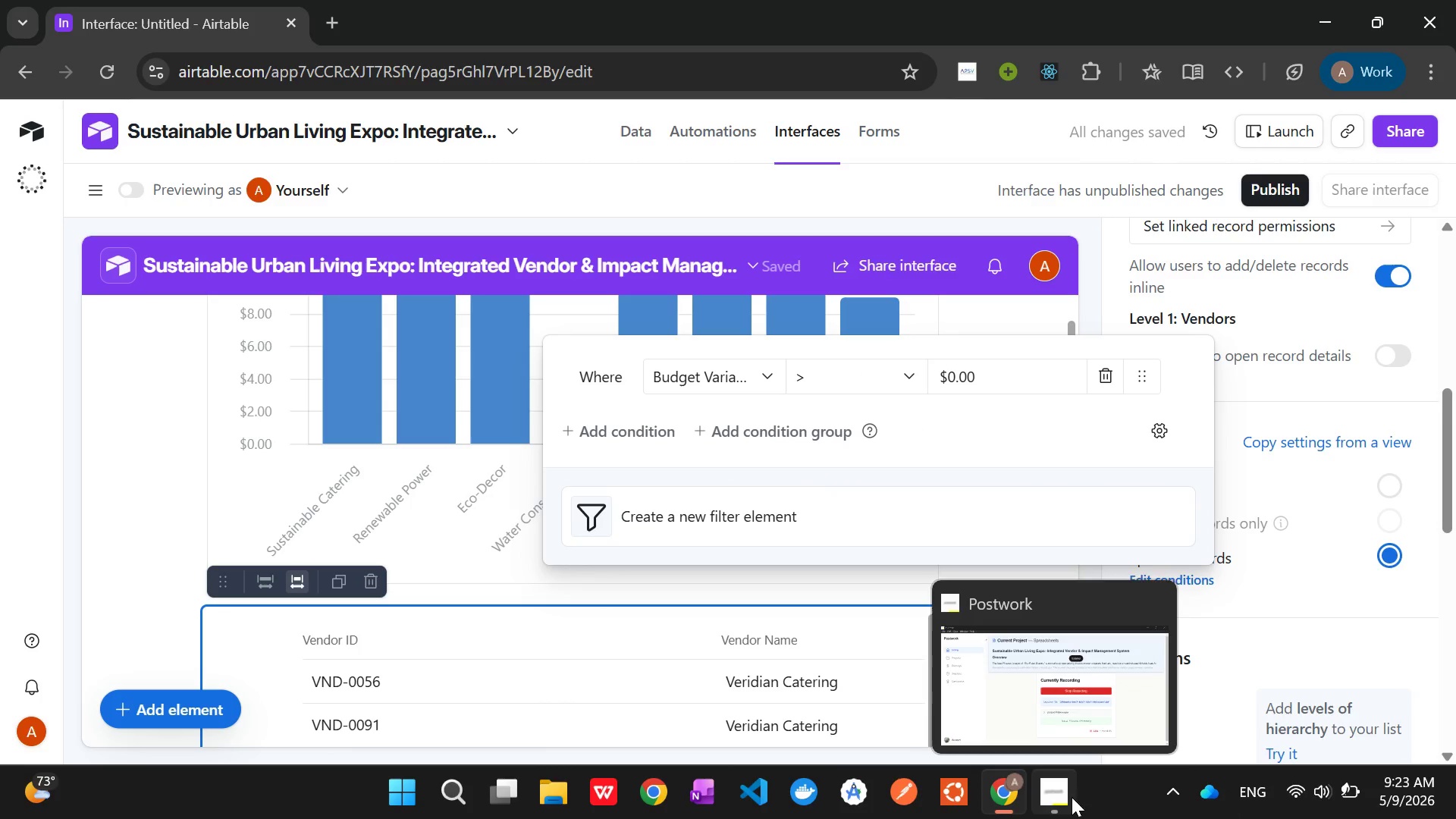 
mouse_move([1343, 794])
 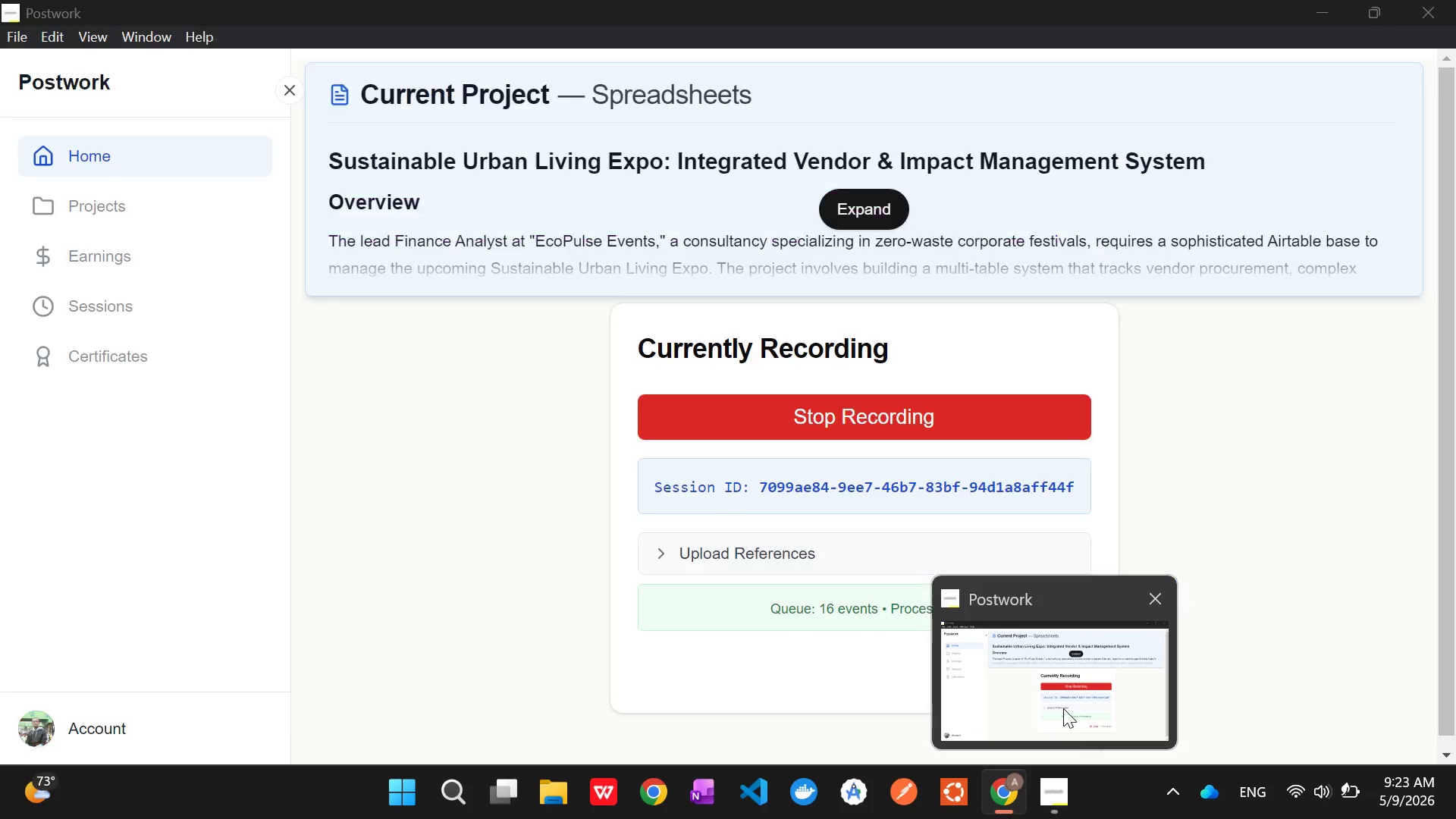 
left_click([1063, 708])